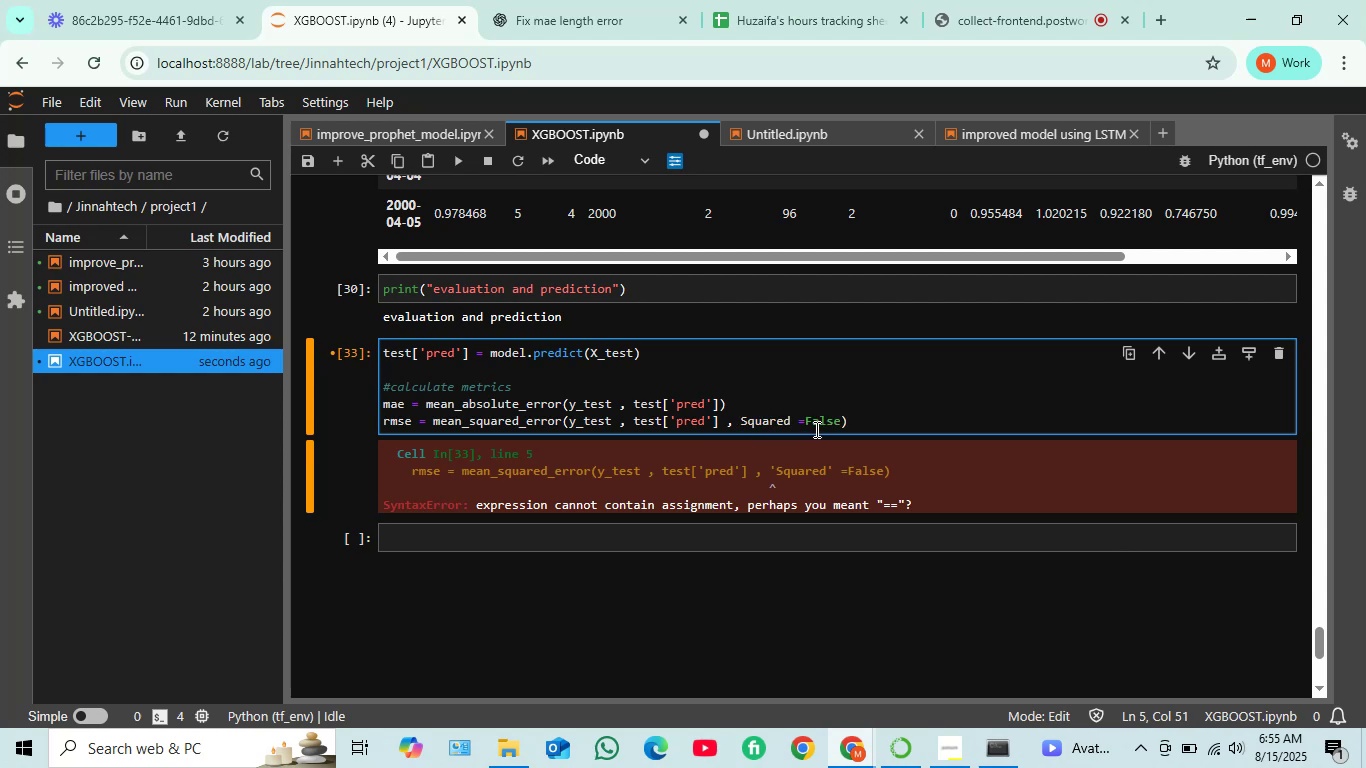 
left_click_drag(start_coordinate=[842, 422], to_coordinate=[729, 417])
 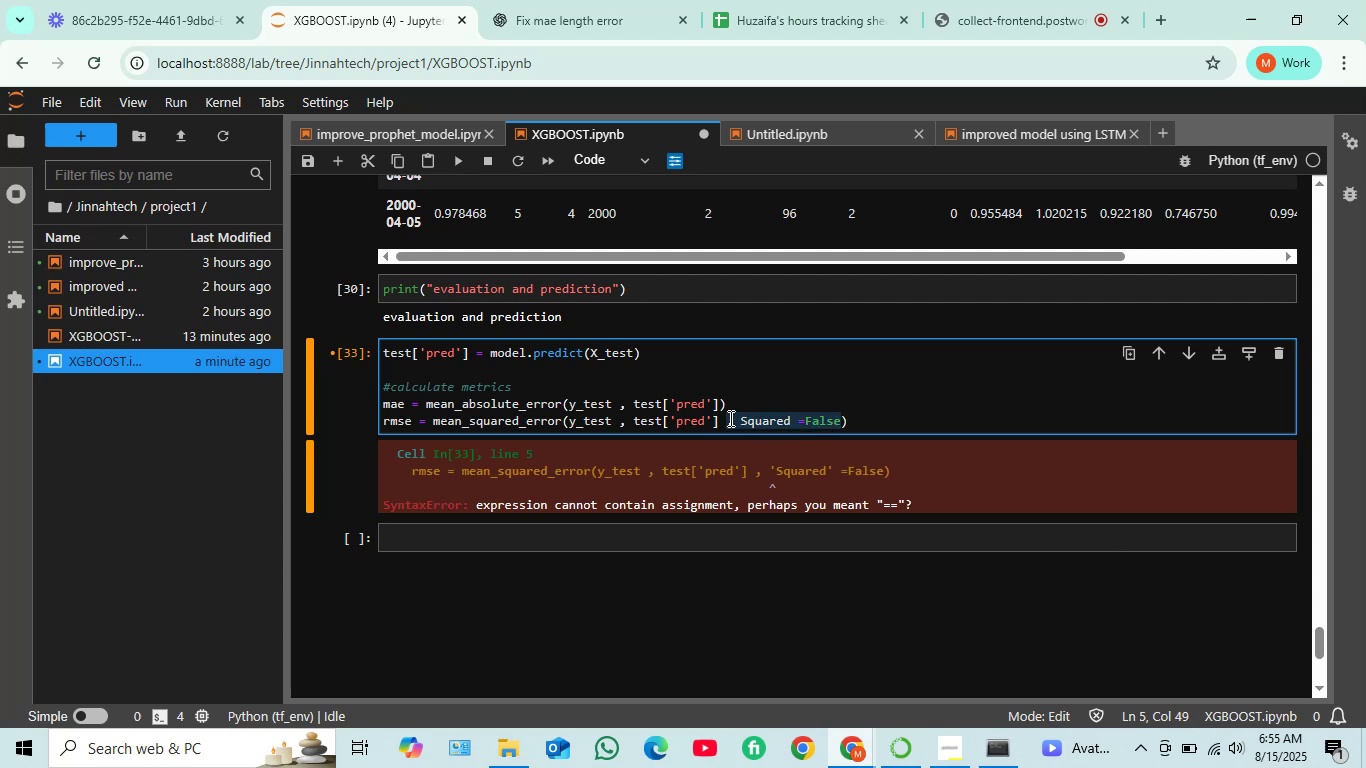 
key(Backspace)
 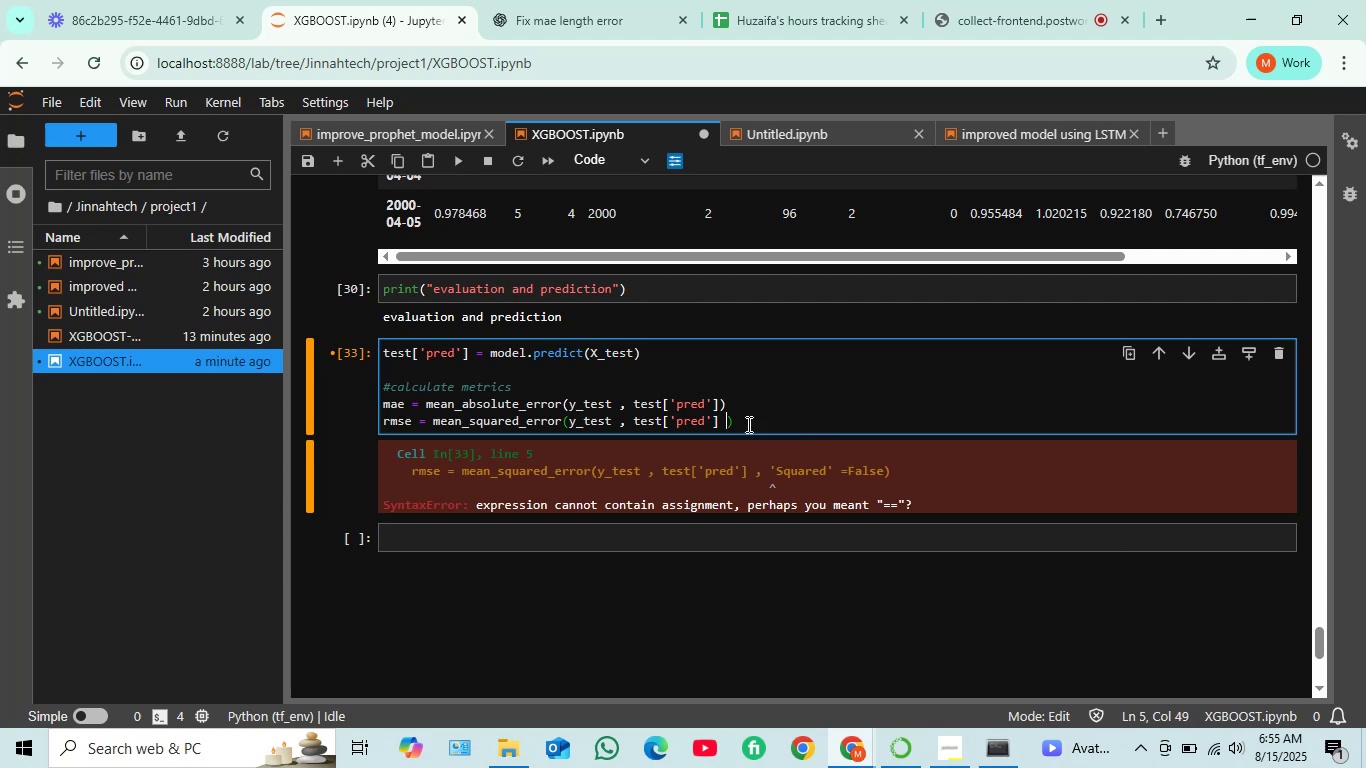 
key(Shift+ShiftRight)
 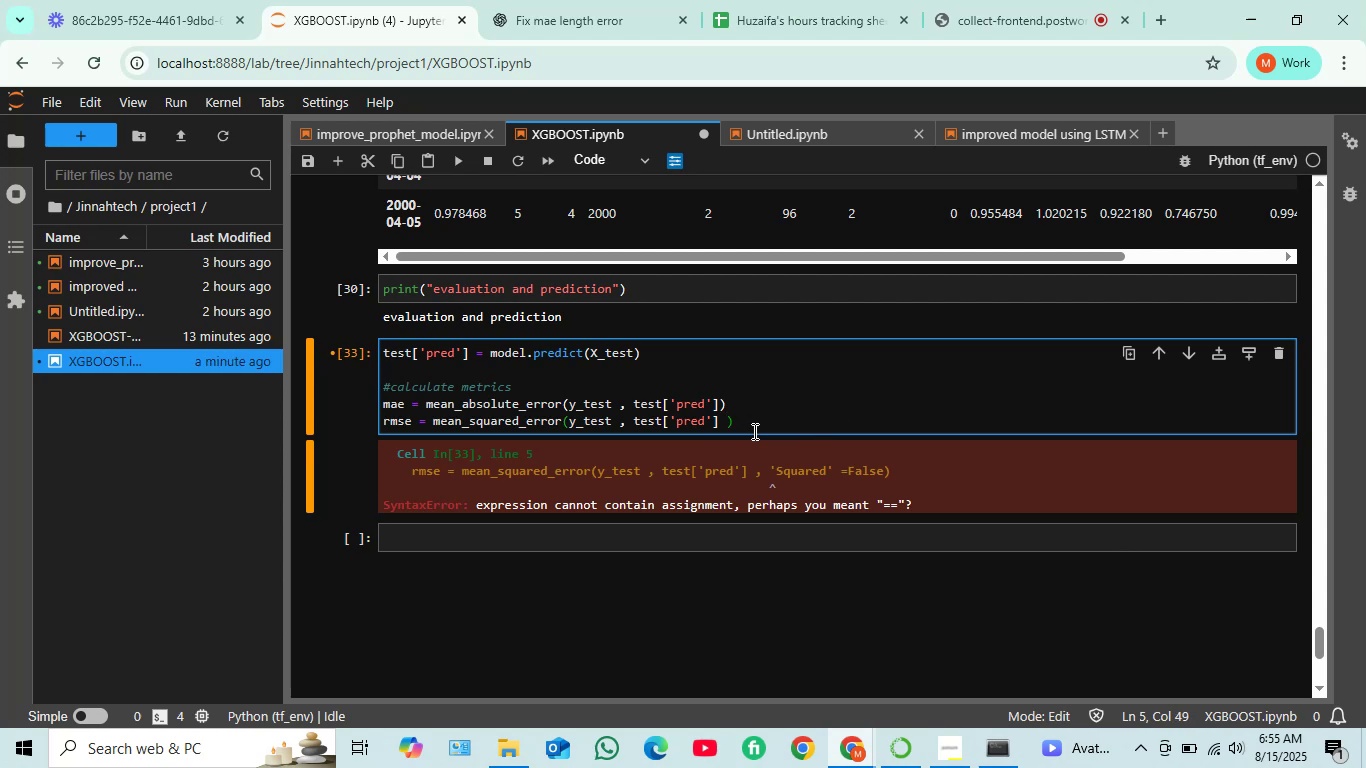 
key(Shift+Enter)
 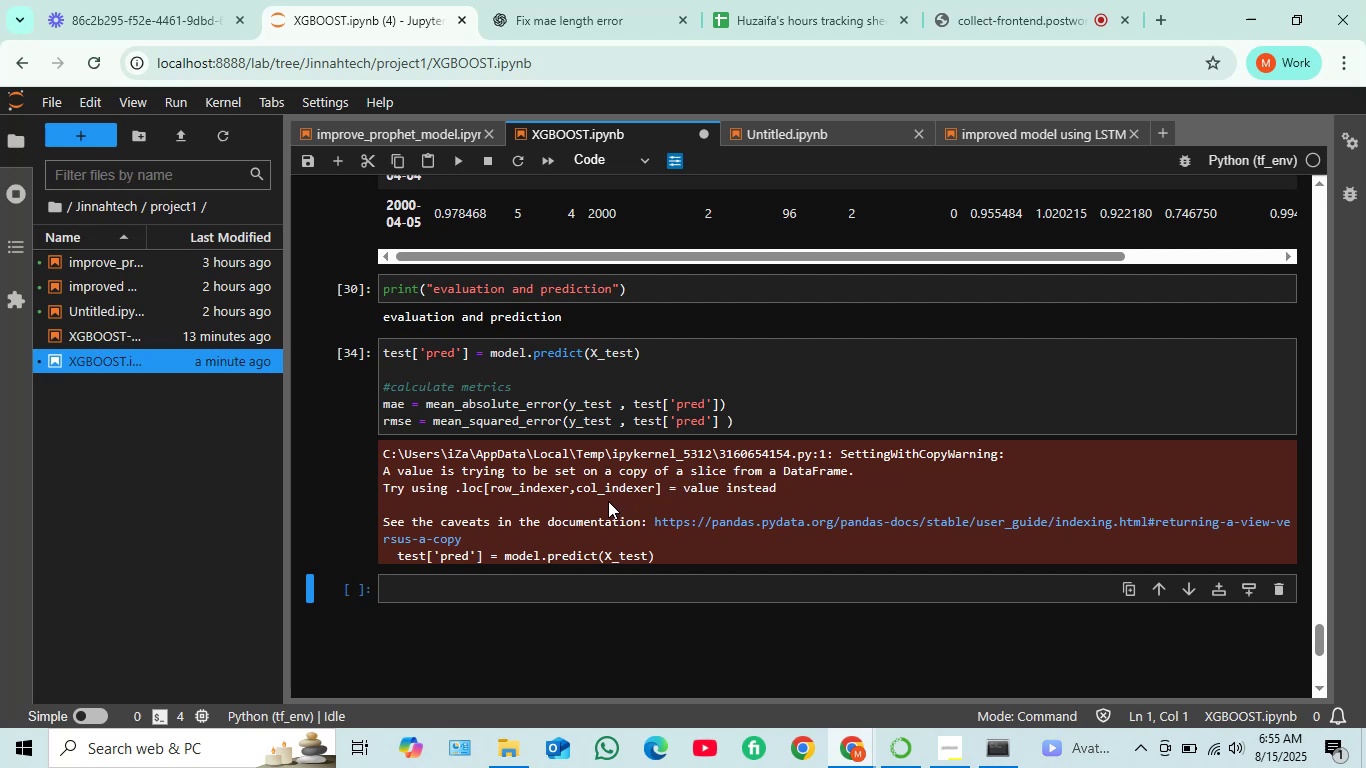 
wait(10.0)
 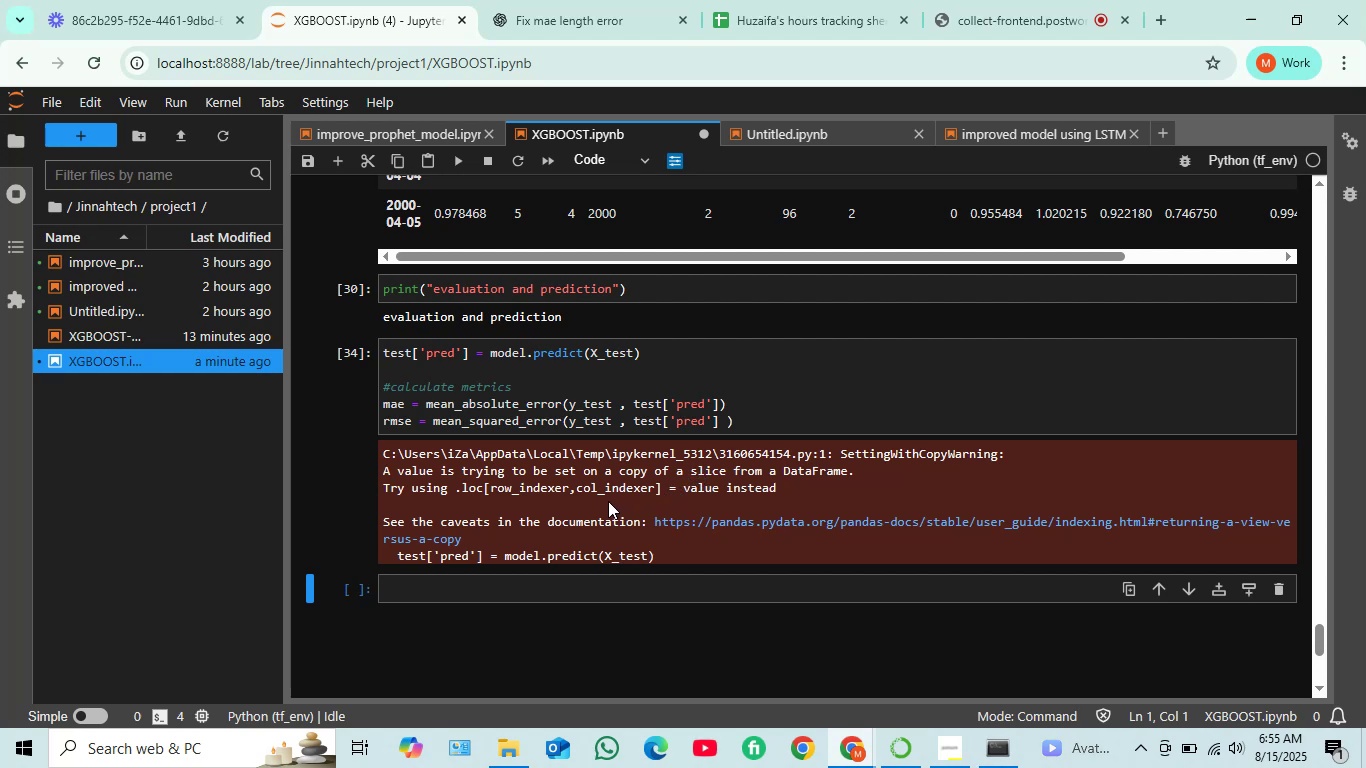 
scroll: coordinate [540, 374], scroll_direction: up, amount: 5.0
 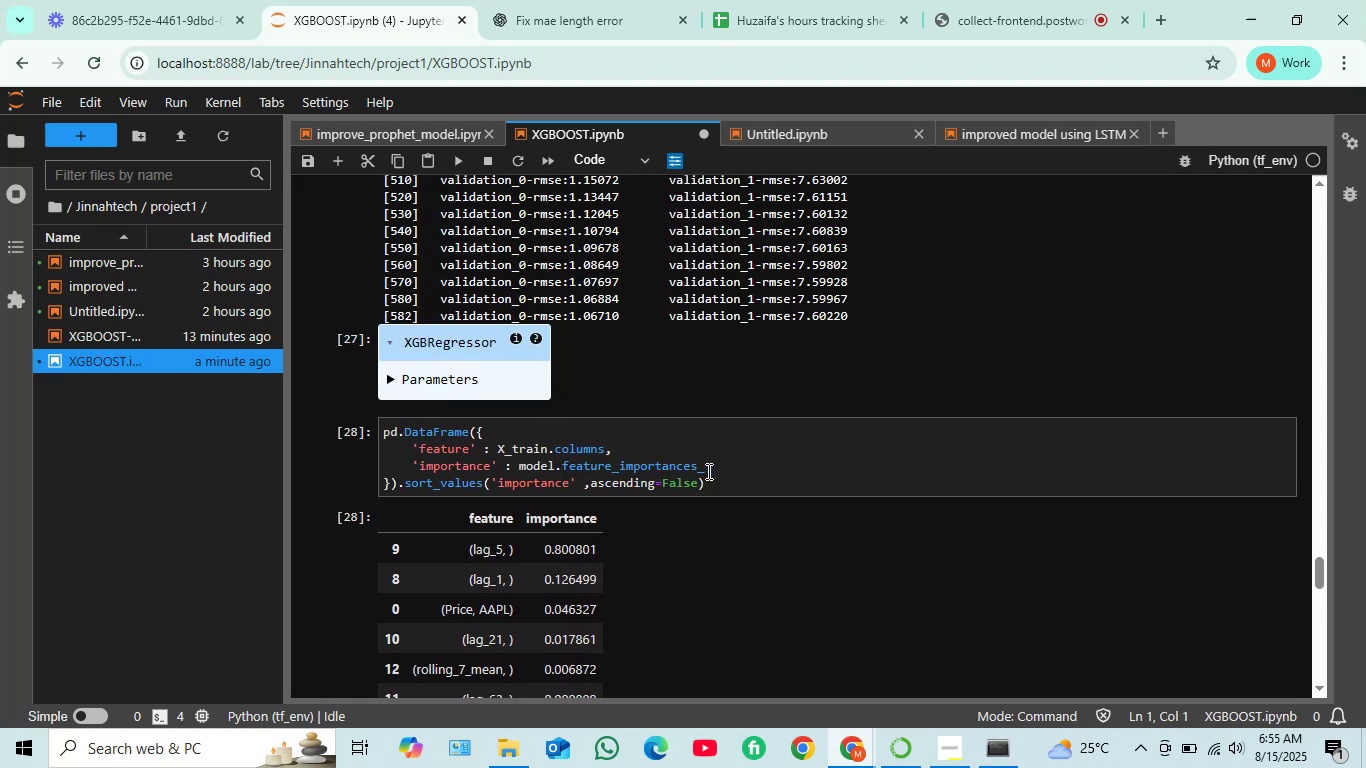 
left_click([724, 475])
 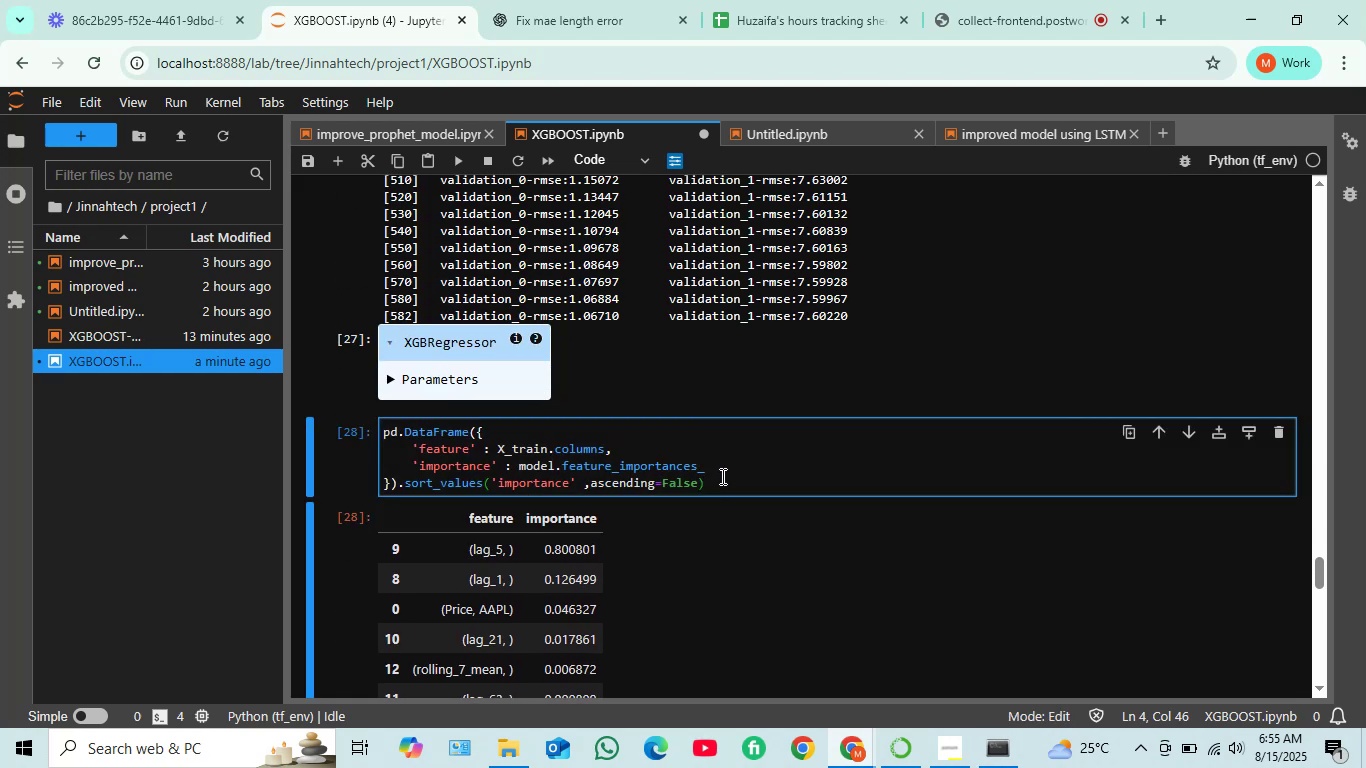 
key(Shift+Enter)
 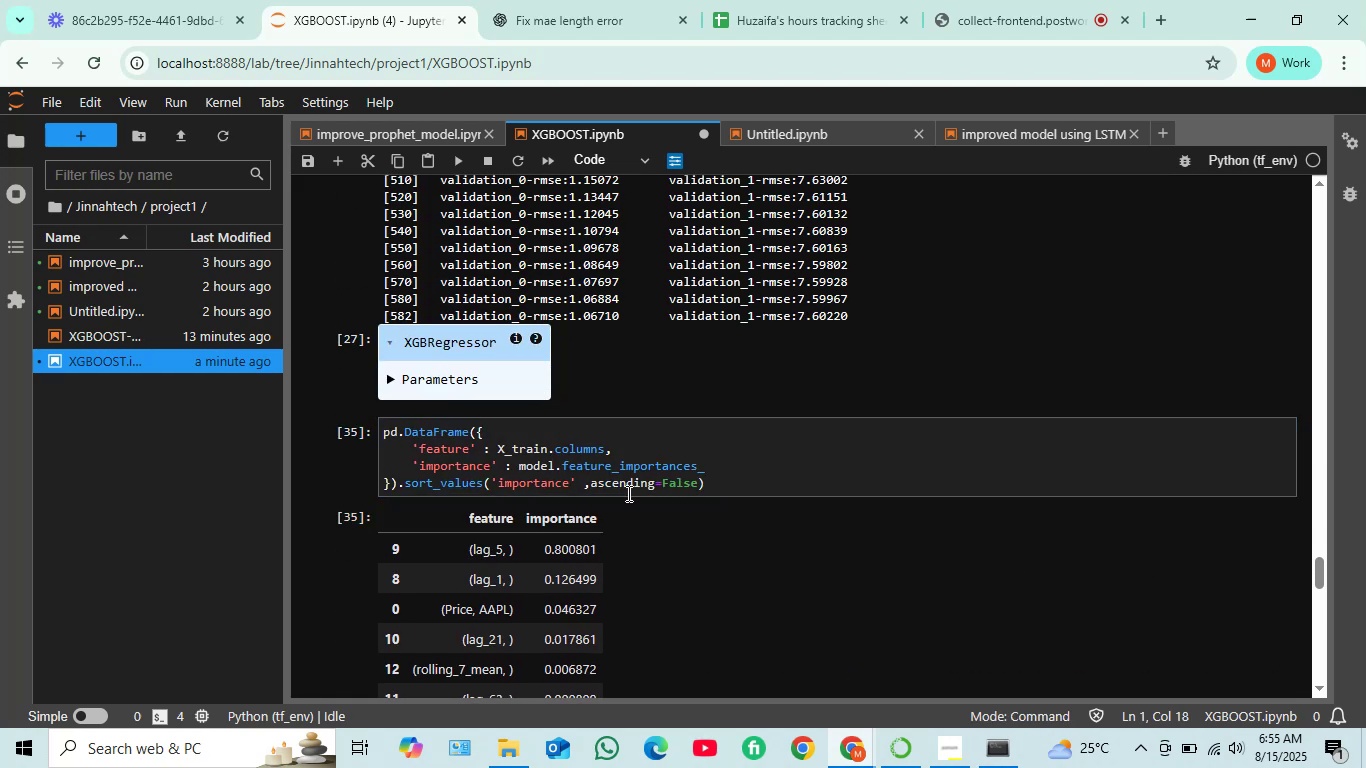 
scroll: coordinate [627, 493], scroll_direction: up, amount: 13.0
 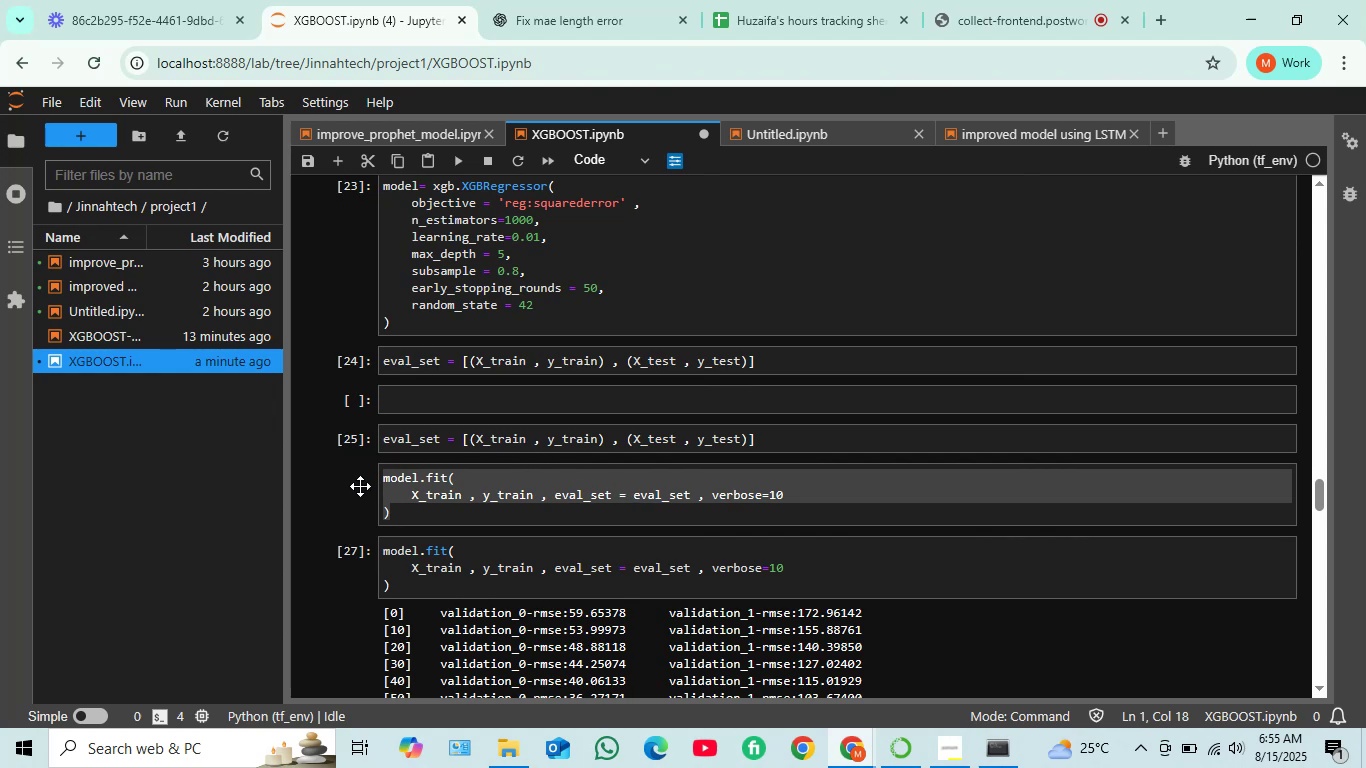 
left_click_drag(start_coordinate=[413, 518], to_coordinate=[383, 479])
 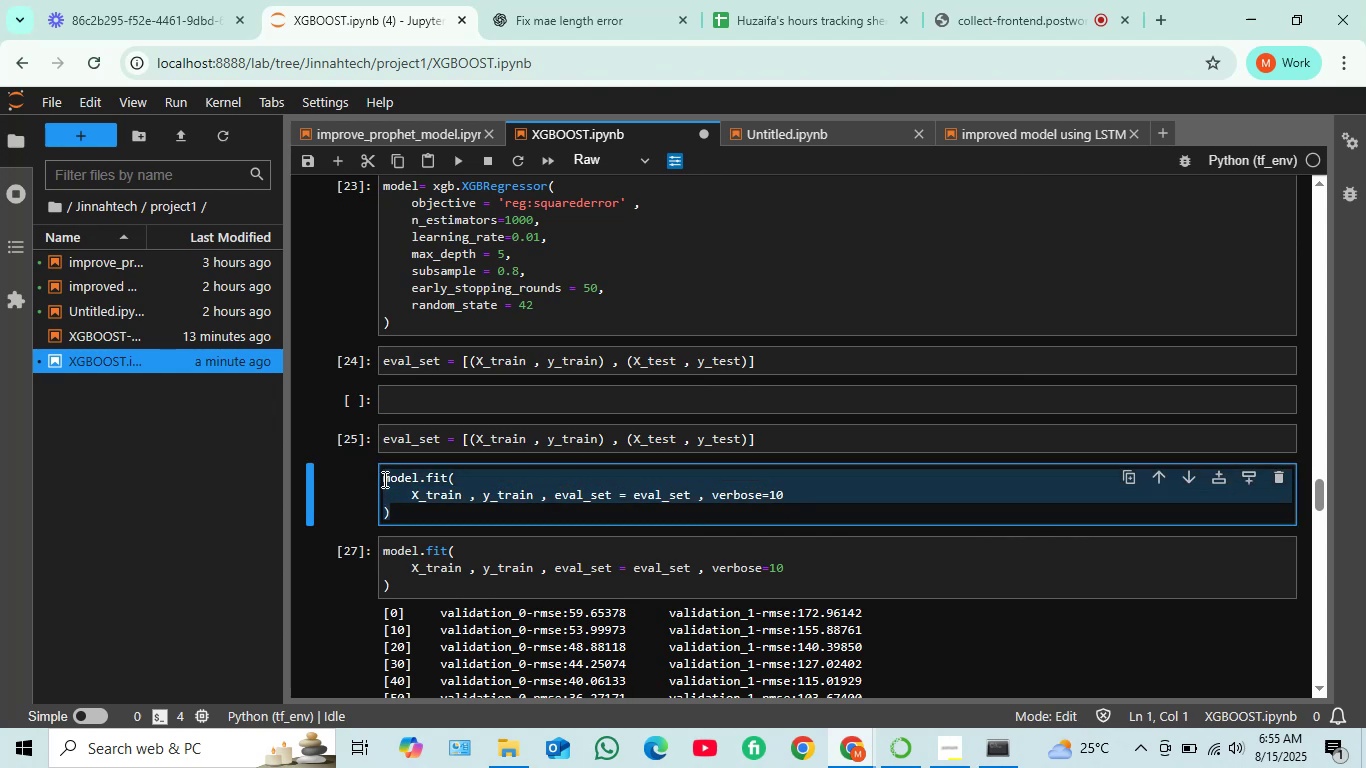 
key(Backspace)
 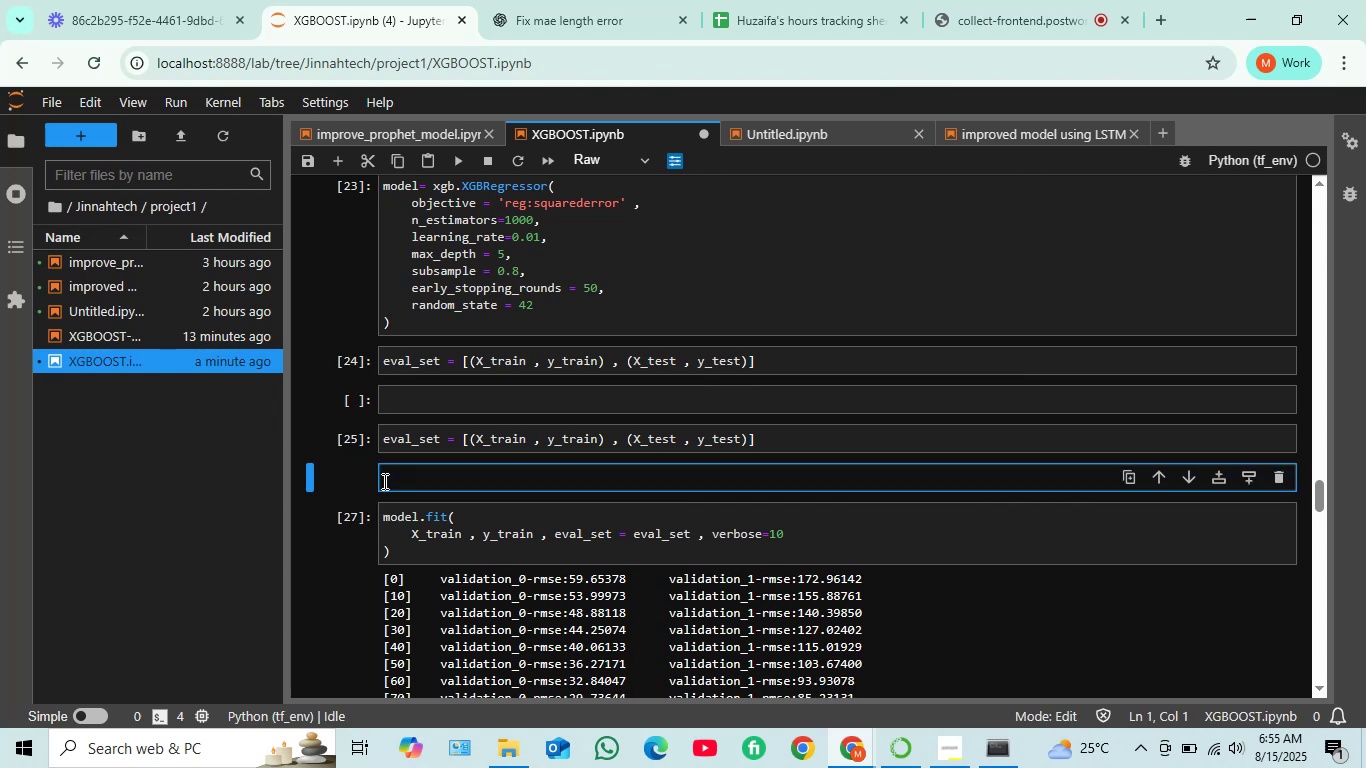 
key(Shift+Enter)
 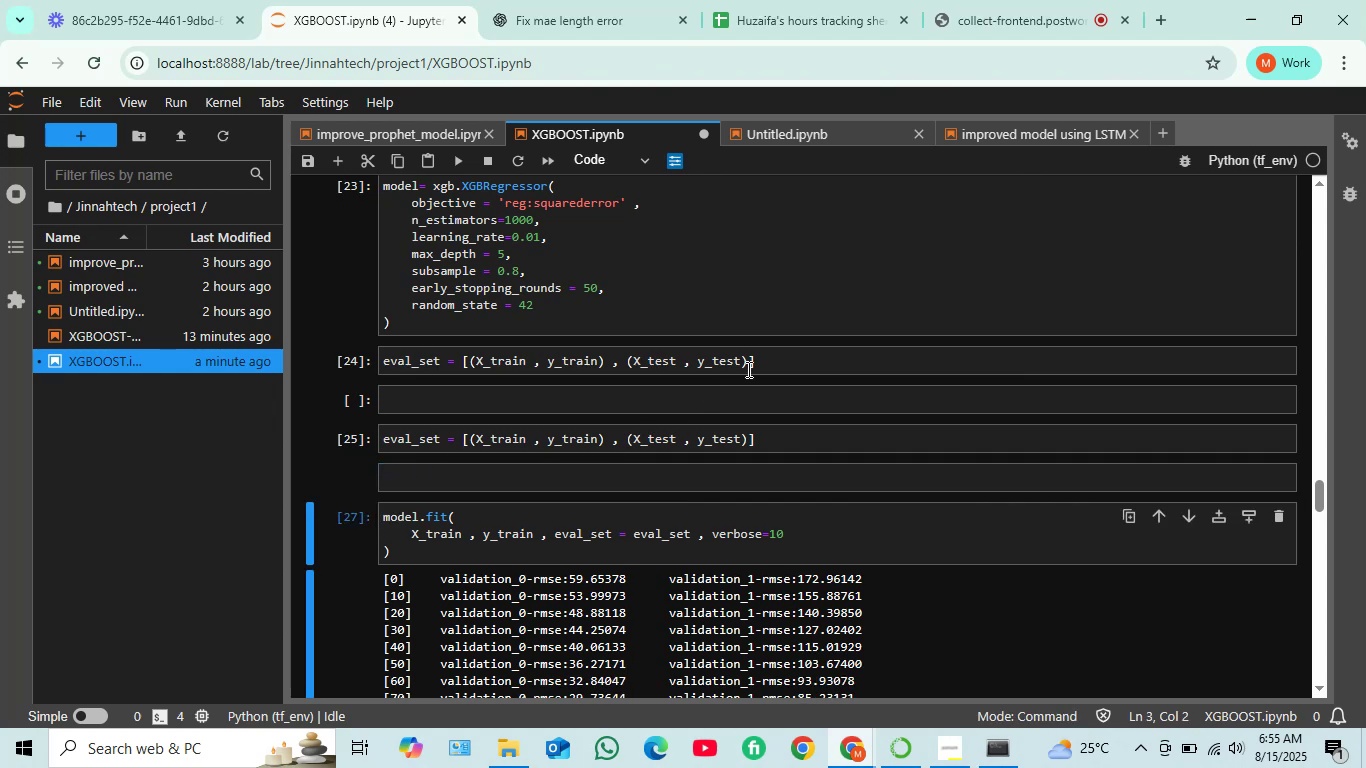 
left_click([658, 312])
 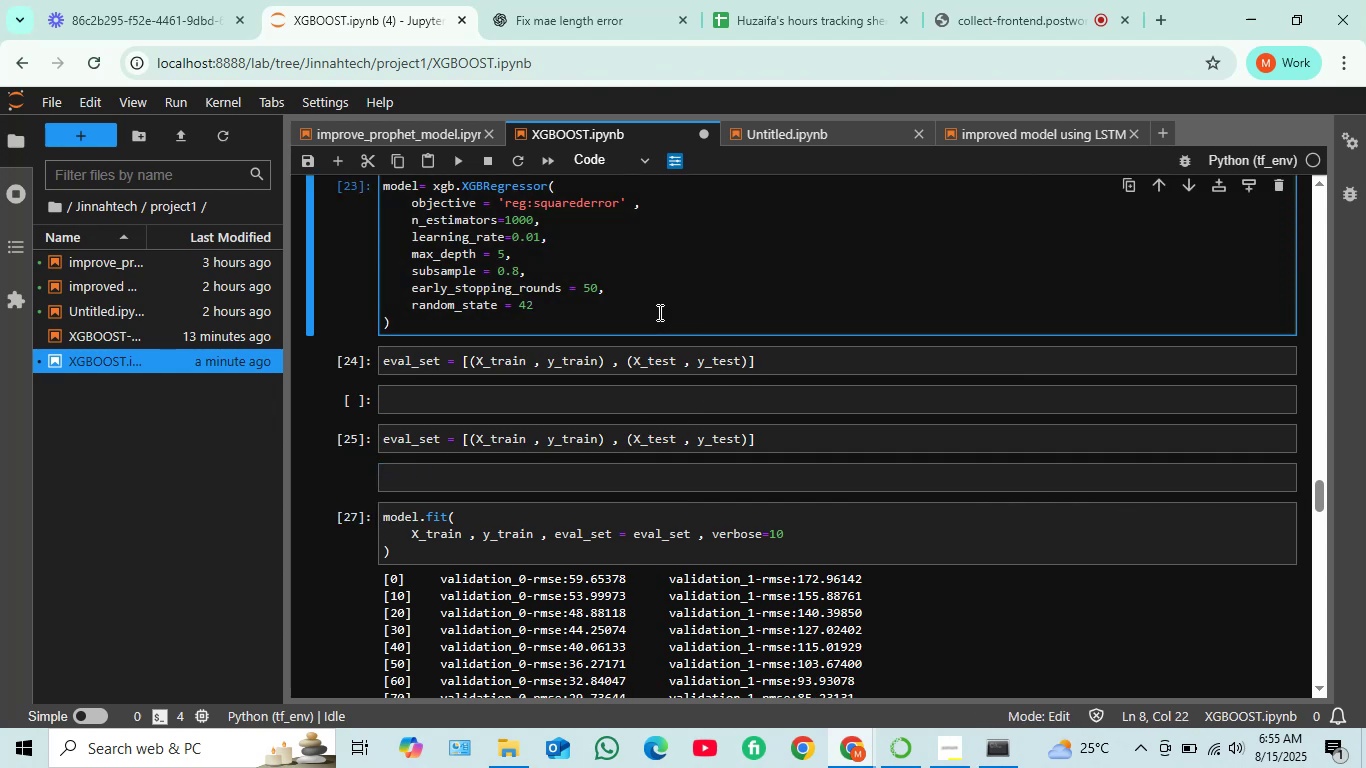 
key(Shift+ShiftRight)
 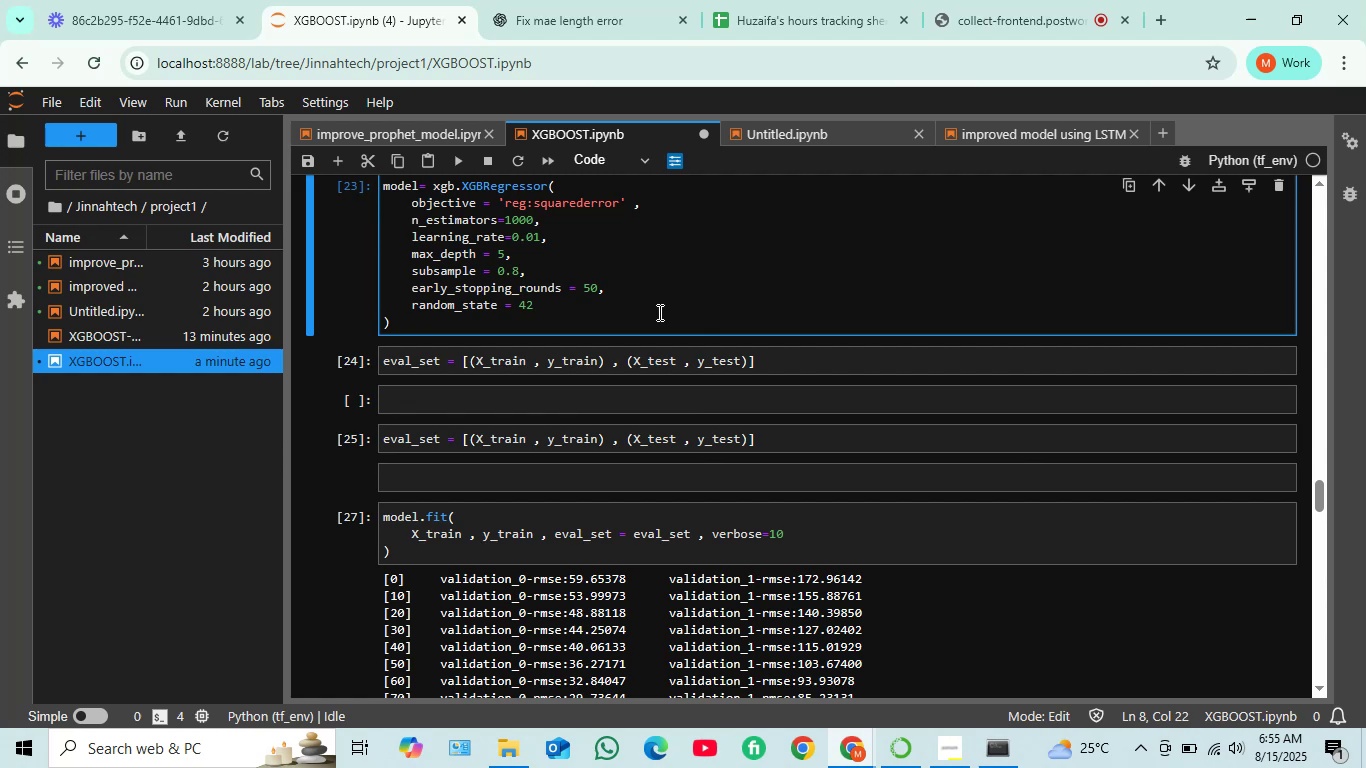 
key(Shift+Enter)
 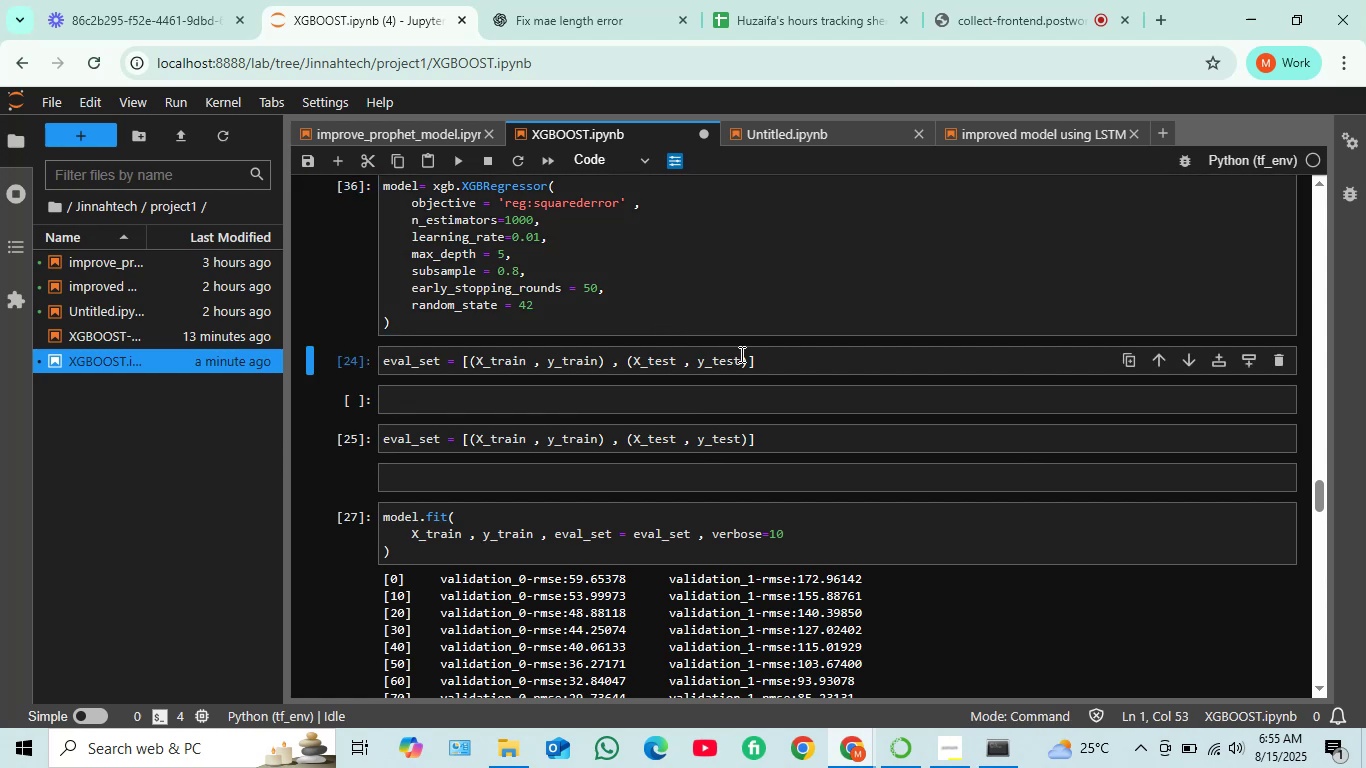 
left_click([768, 366])
 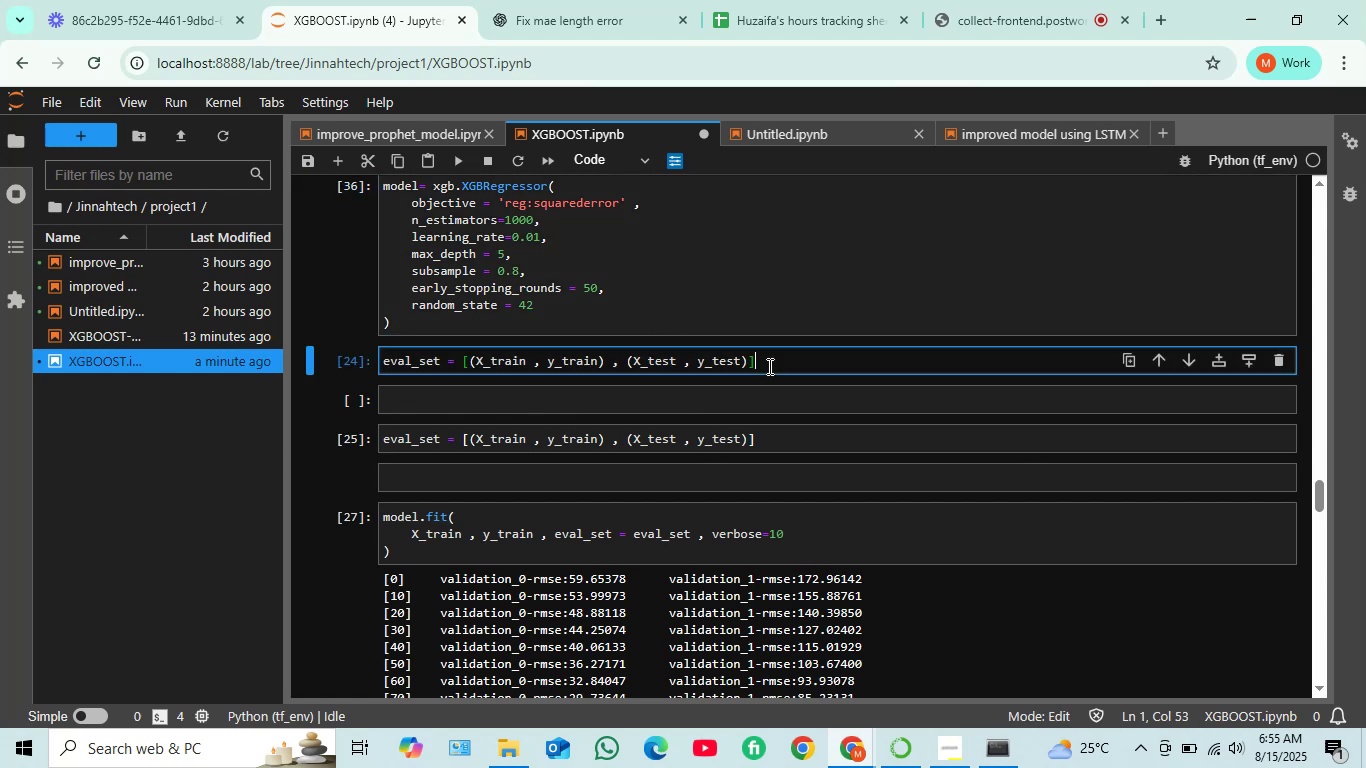 
key(Shift+ShiftRight)
 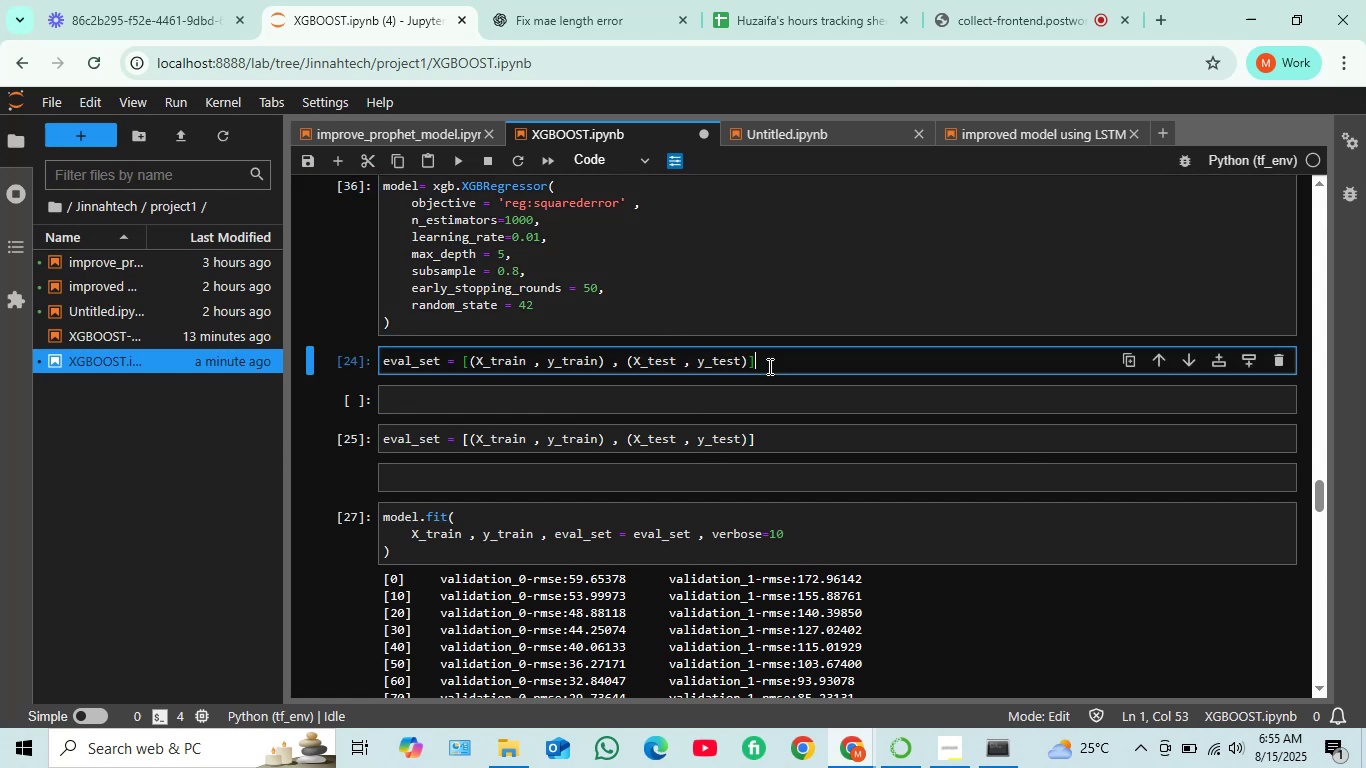 
key(Shift+Enter)
 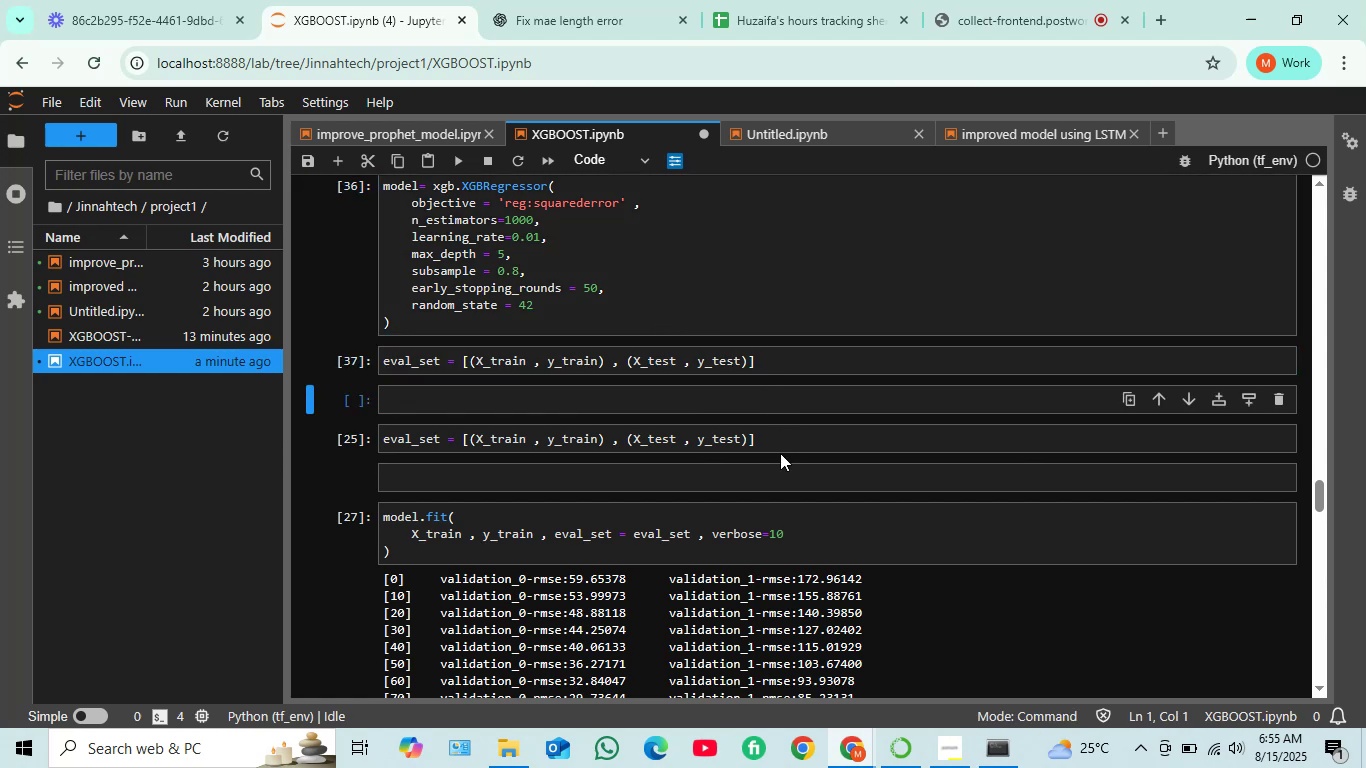 
left_click([777, 437])
 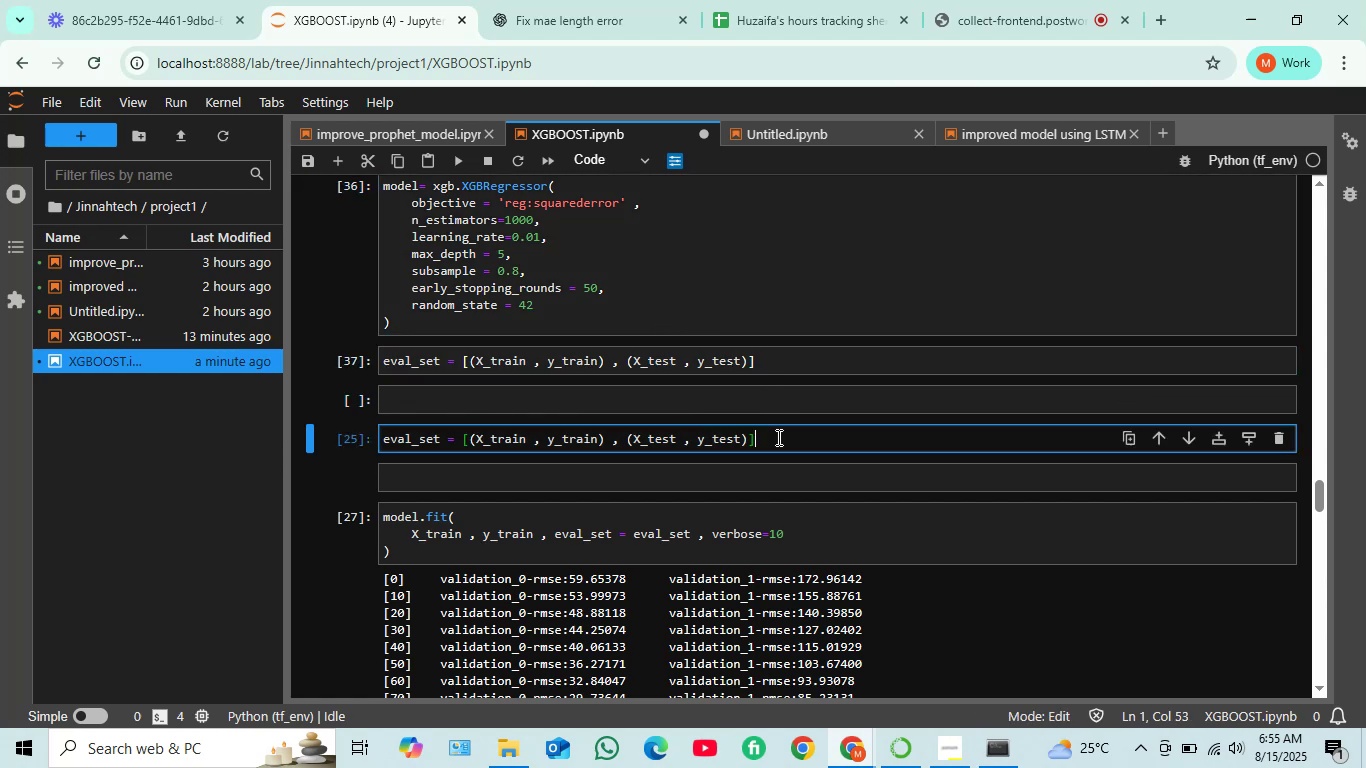 
key(Shift+ShiftRight)
 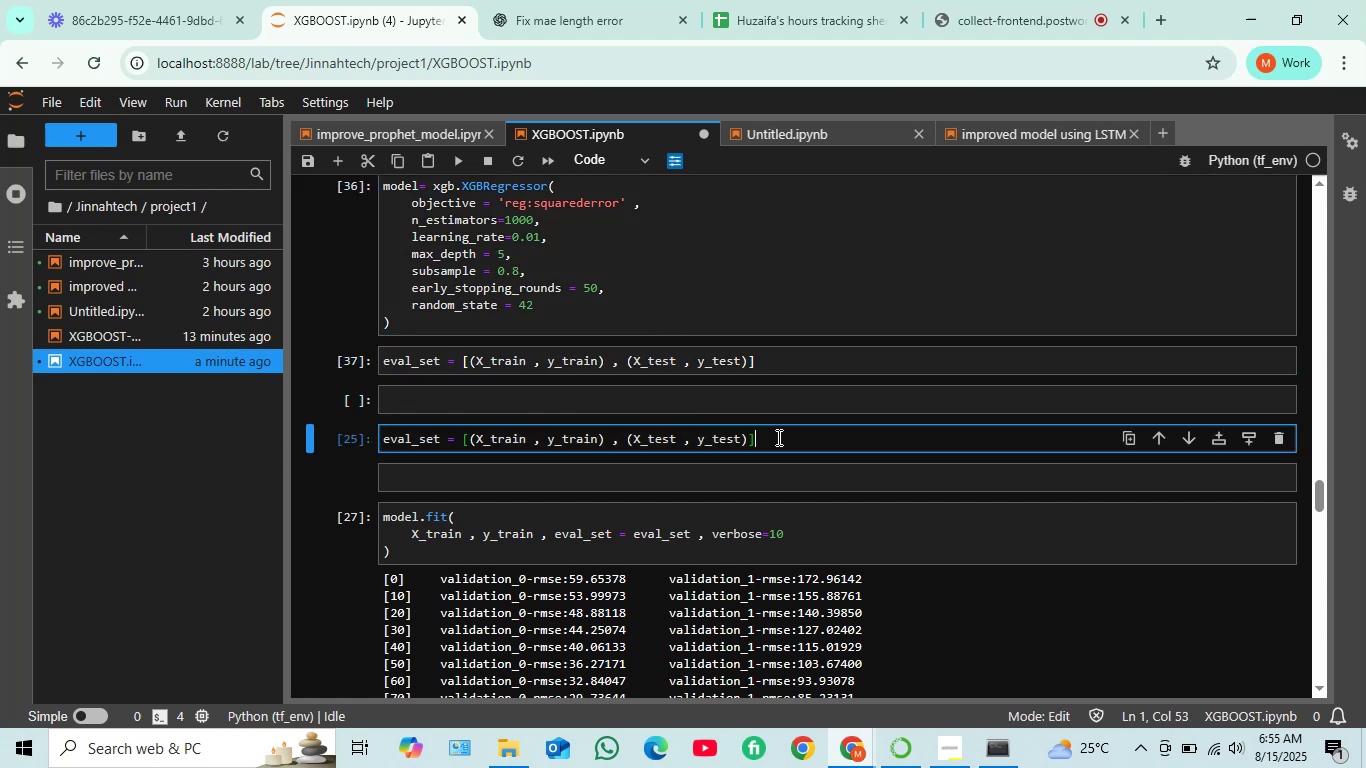 
key(Shift+Enter)
 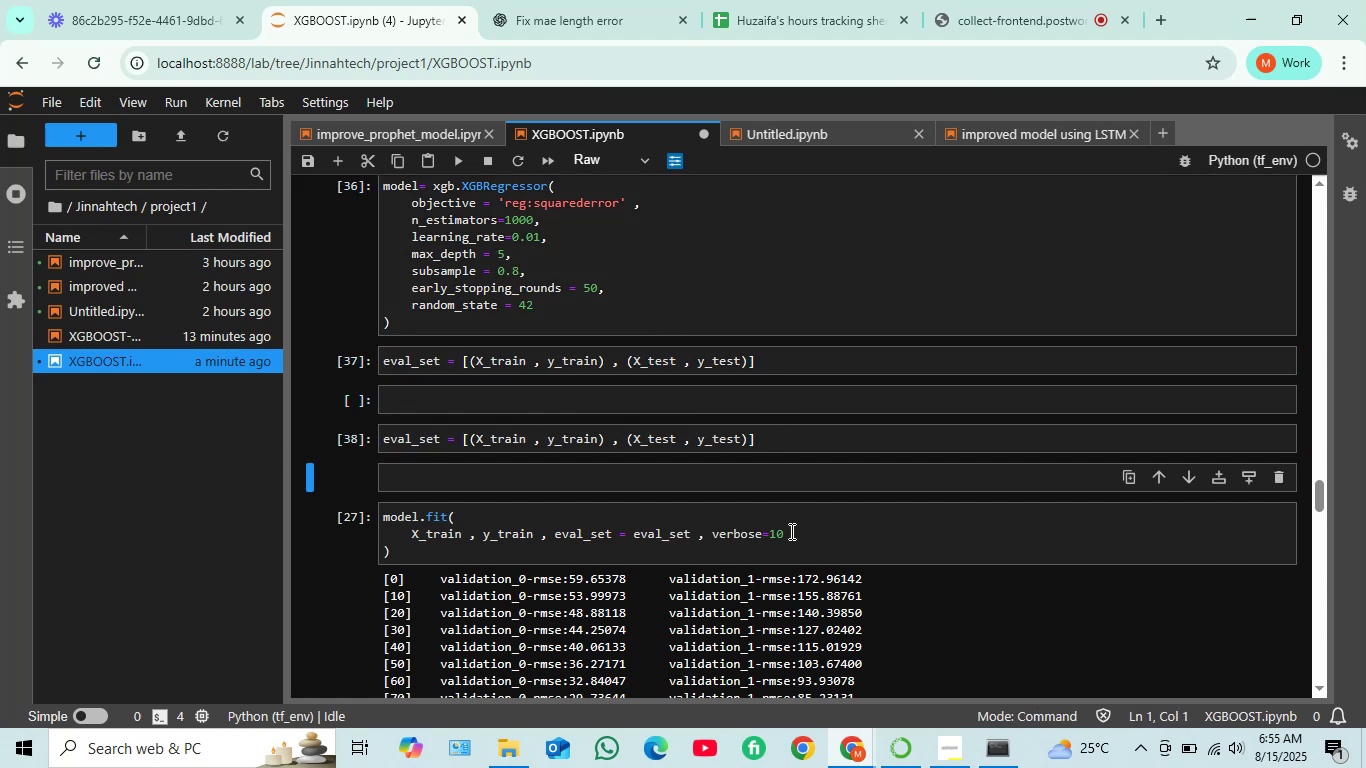 
left_click([793, 536])
 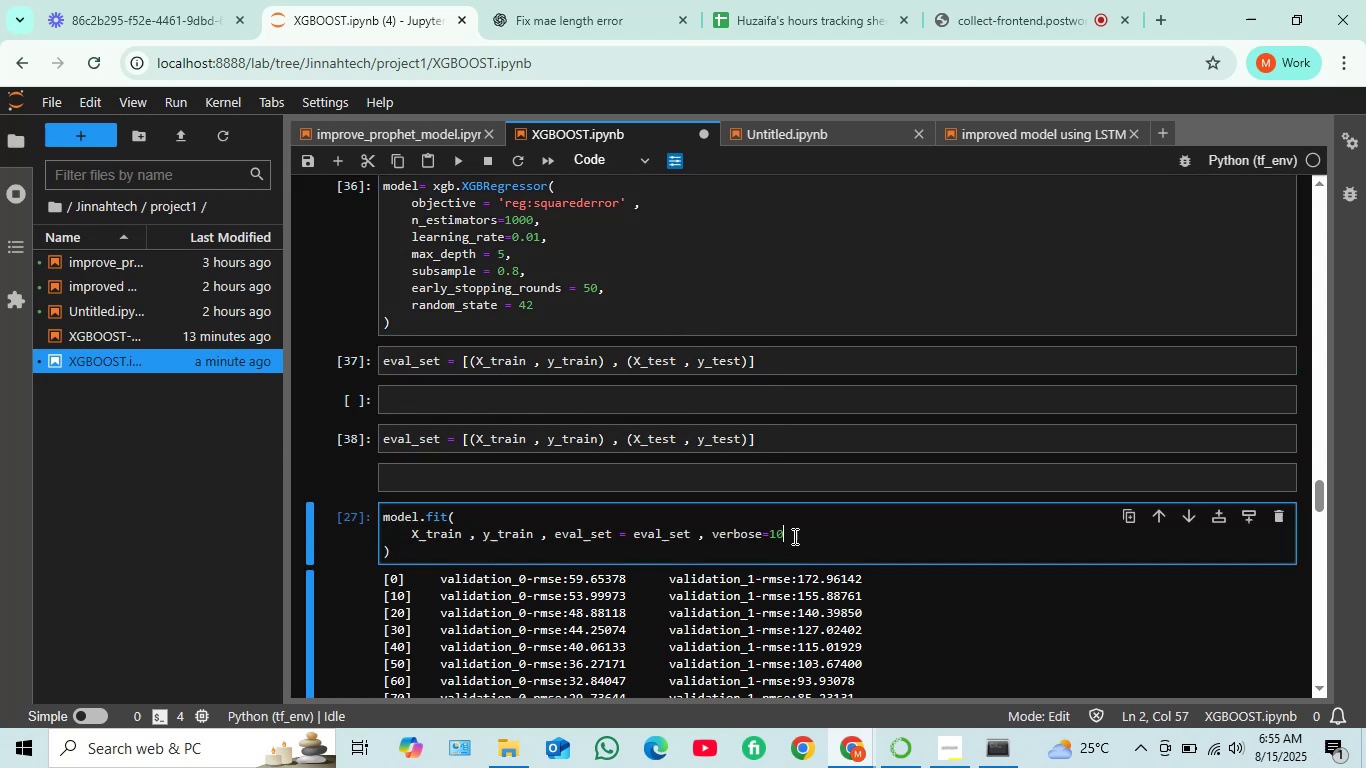 
key(Shift+ShiftRight)
 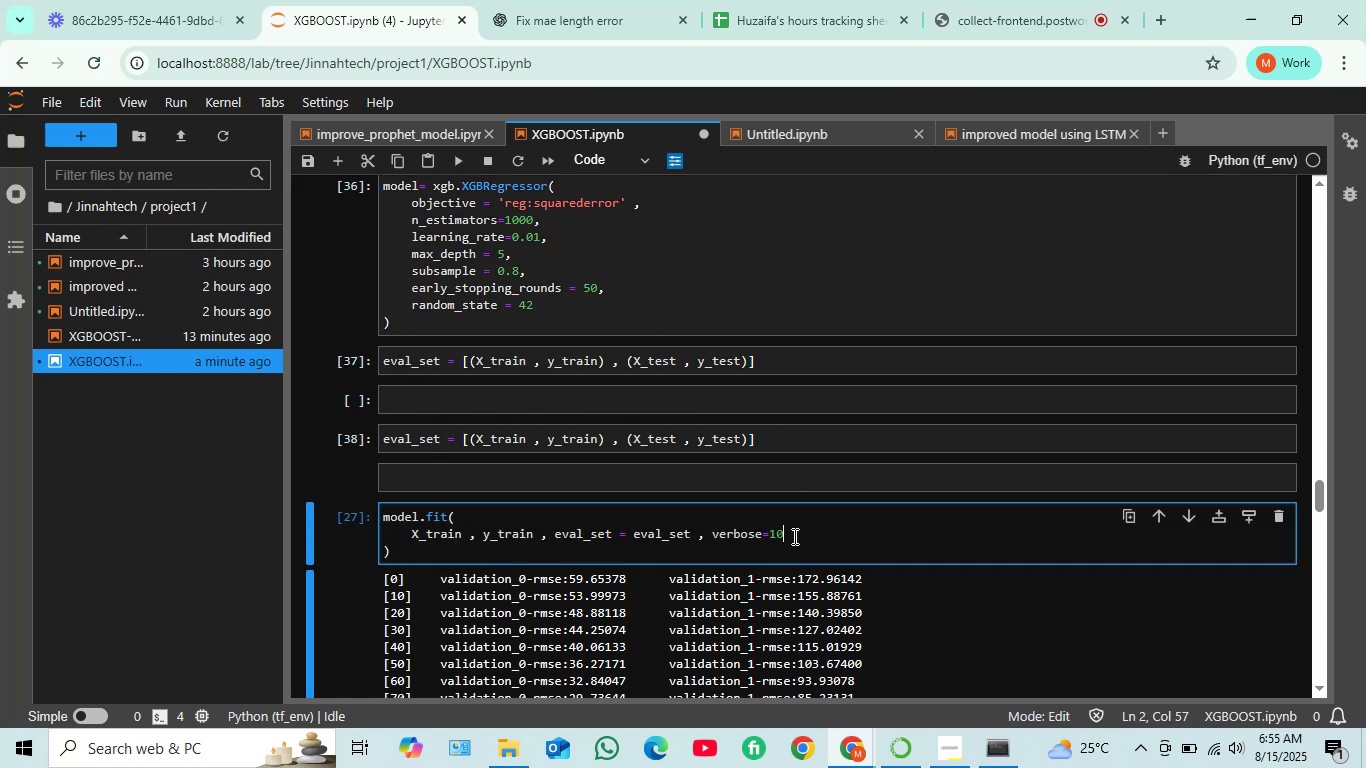 
key(Shift+Enter)
 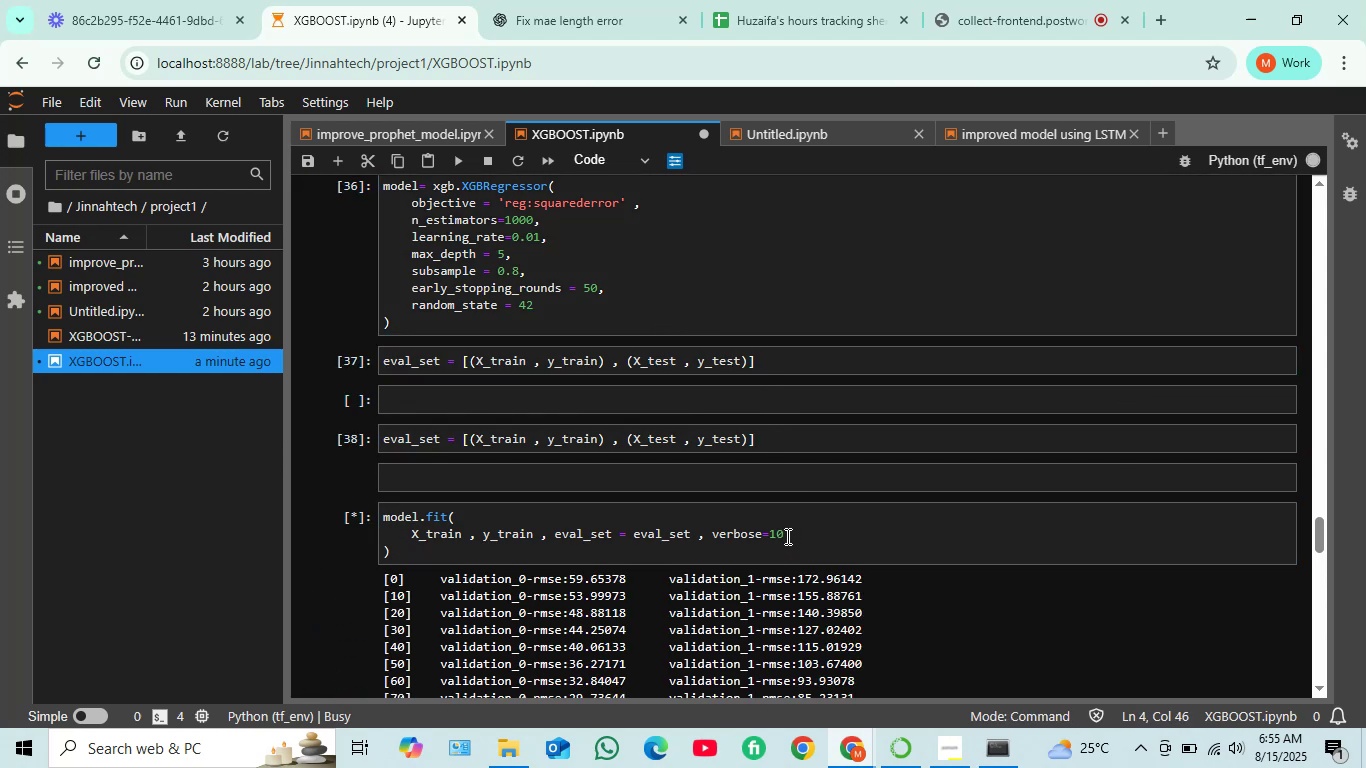 
scroll: coordinate [713, 443], scroll_direction: down, amount: 12.0
 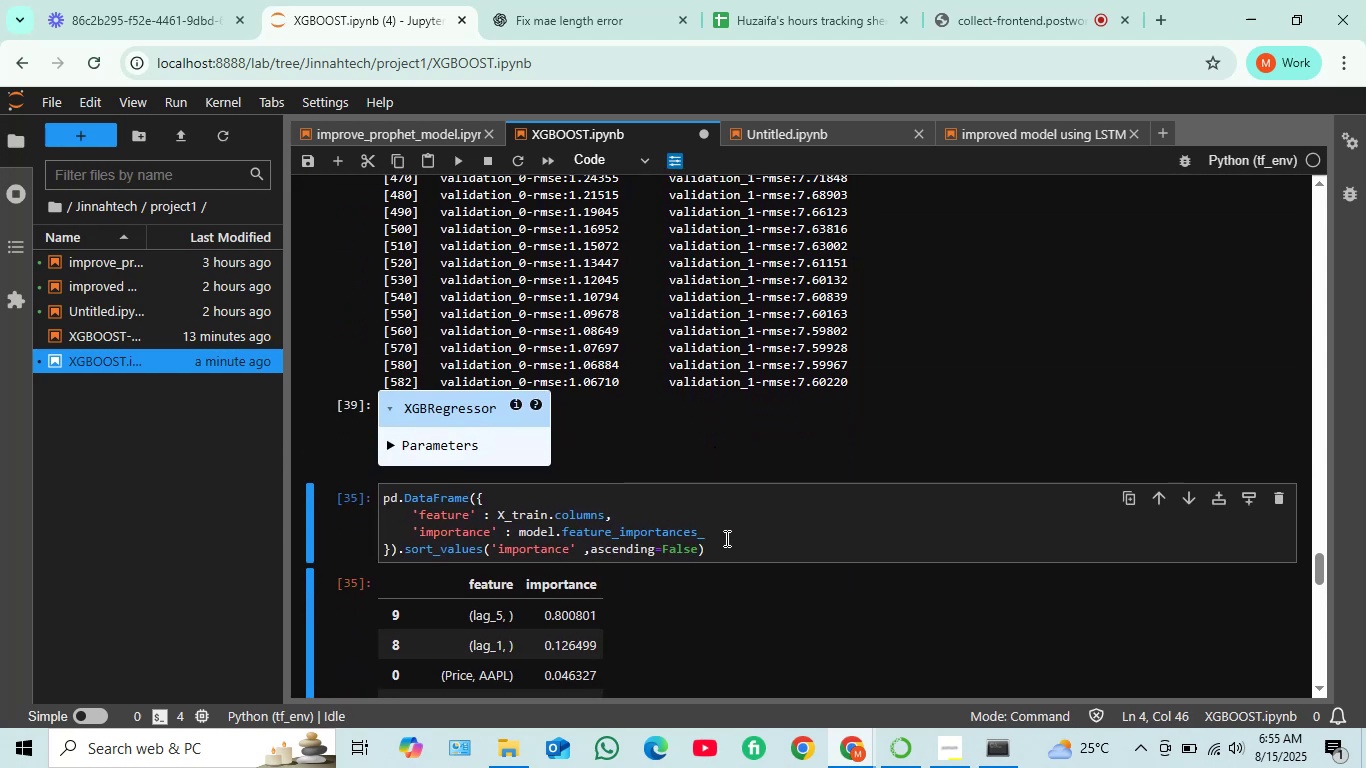 
left_click([727, 547])
 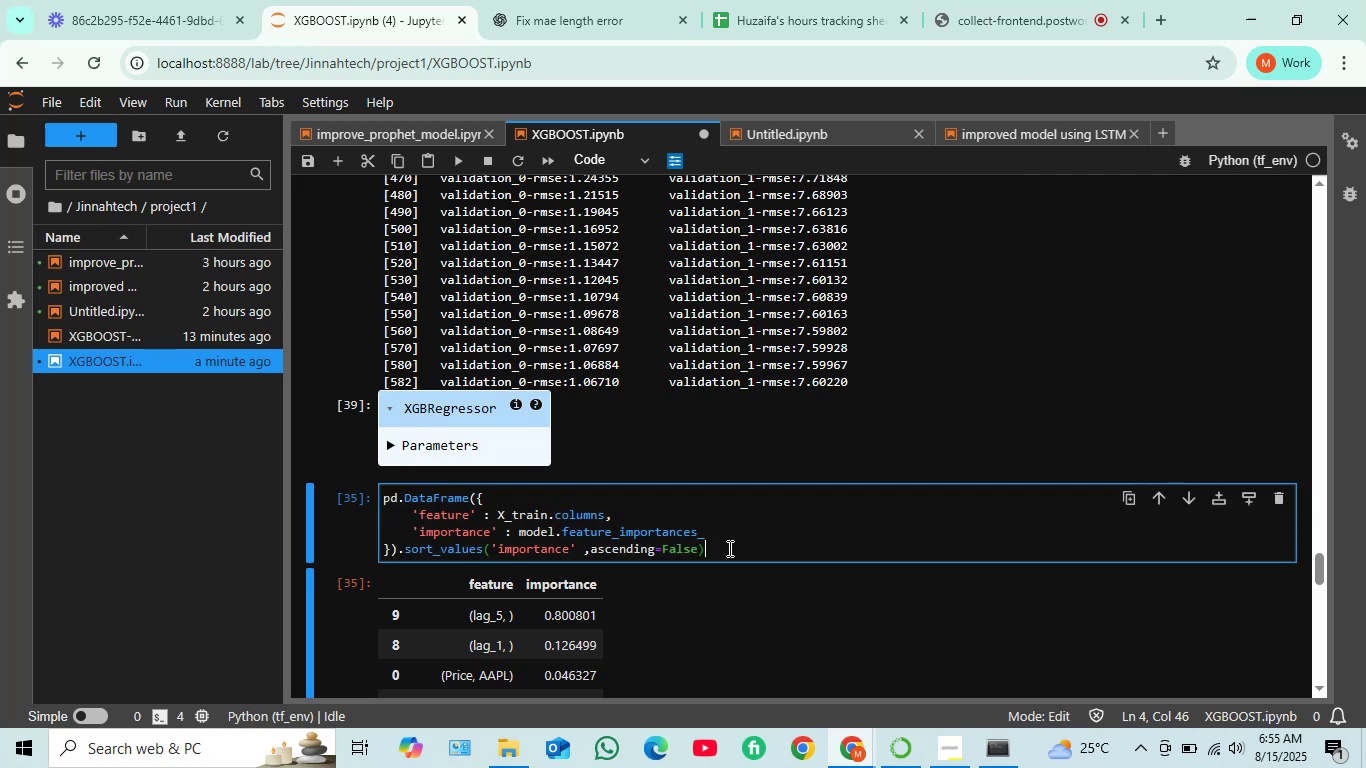 
key(Shift+ShiftRight)
 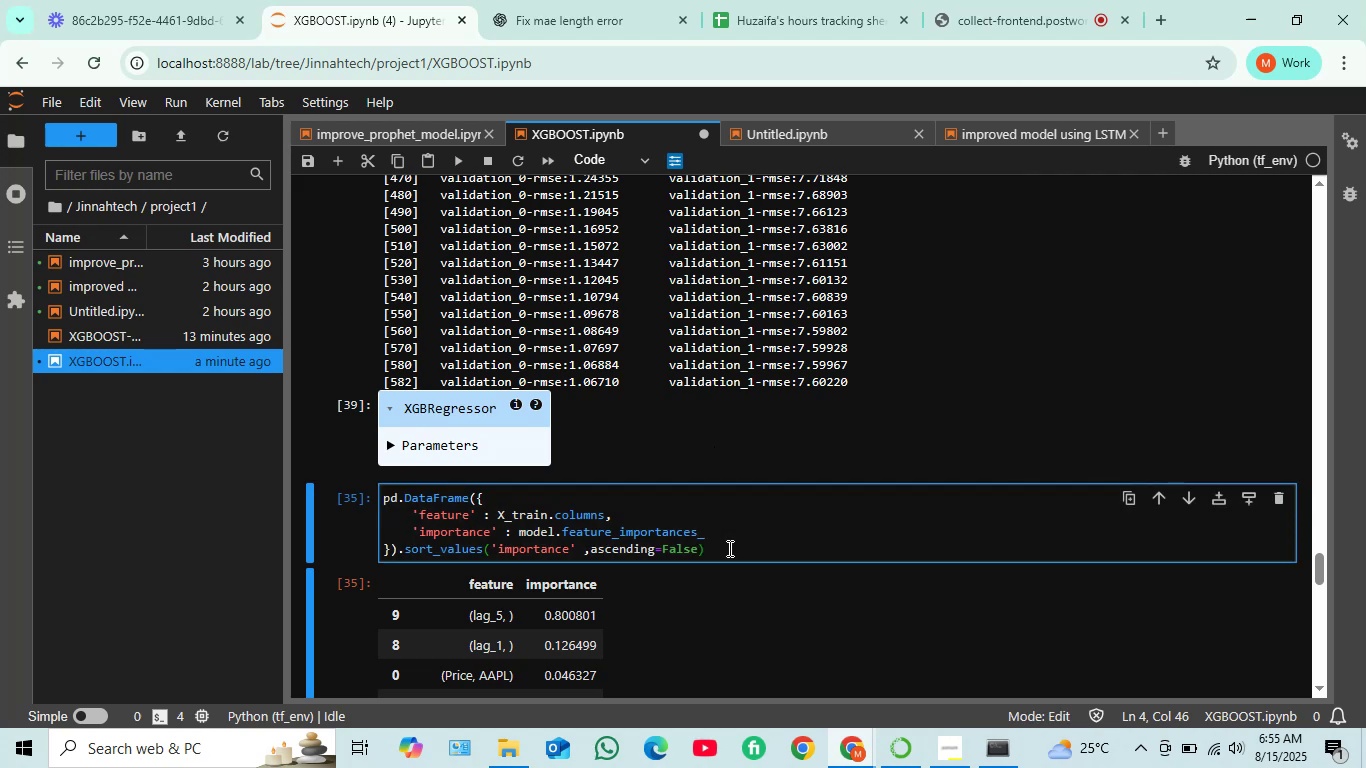 
key(Shift+Enter)
 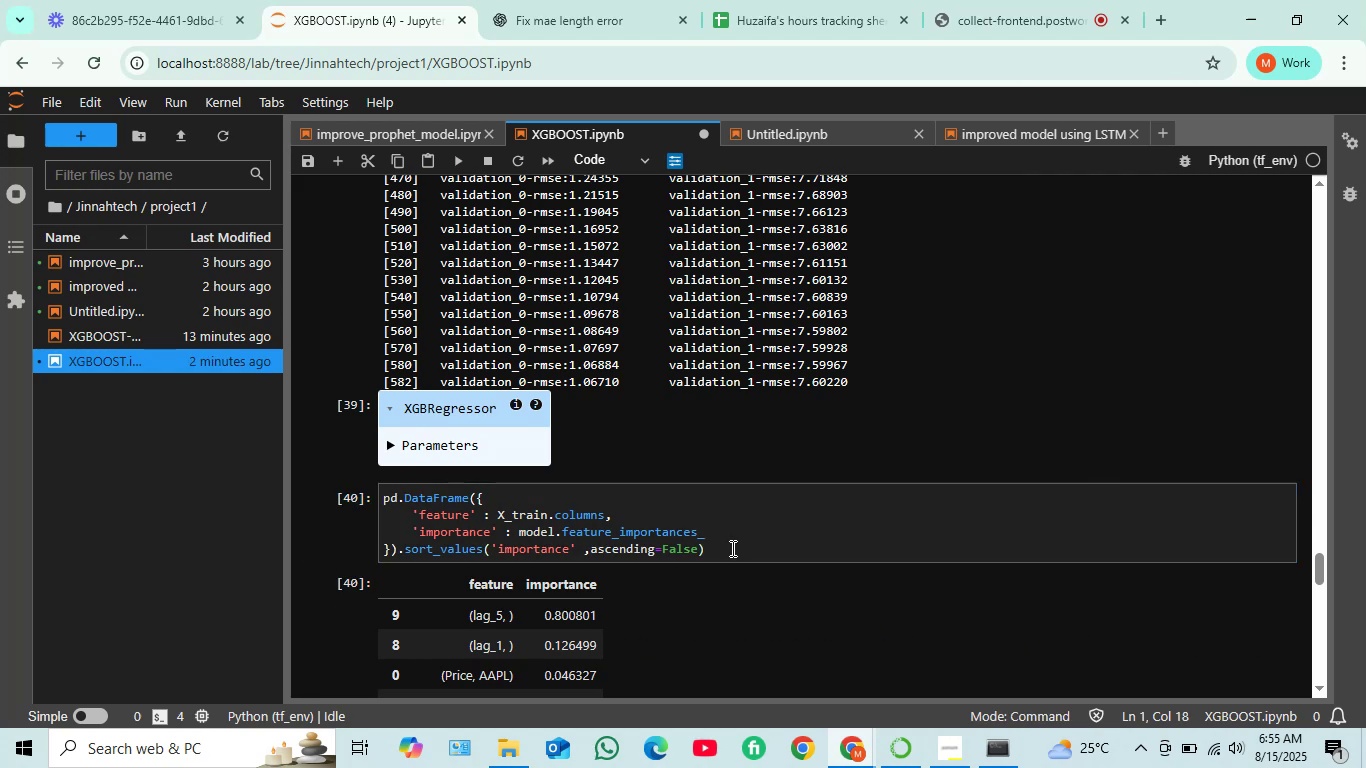 
scroll: coordinate [729, 550], scroll_direction: down, amount: 6.0
 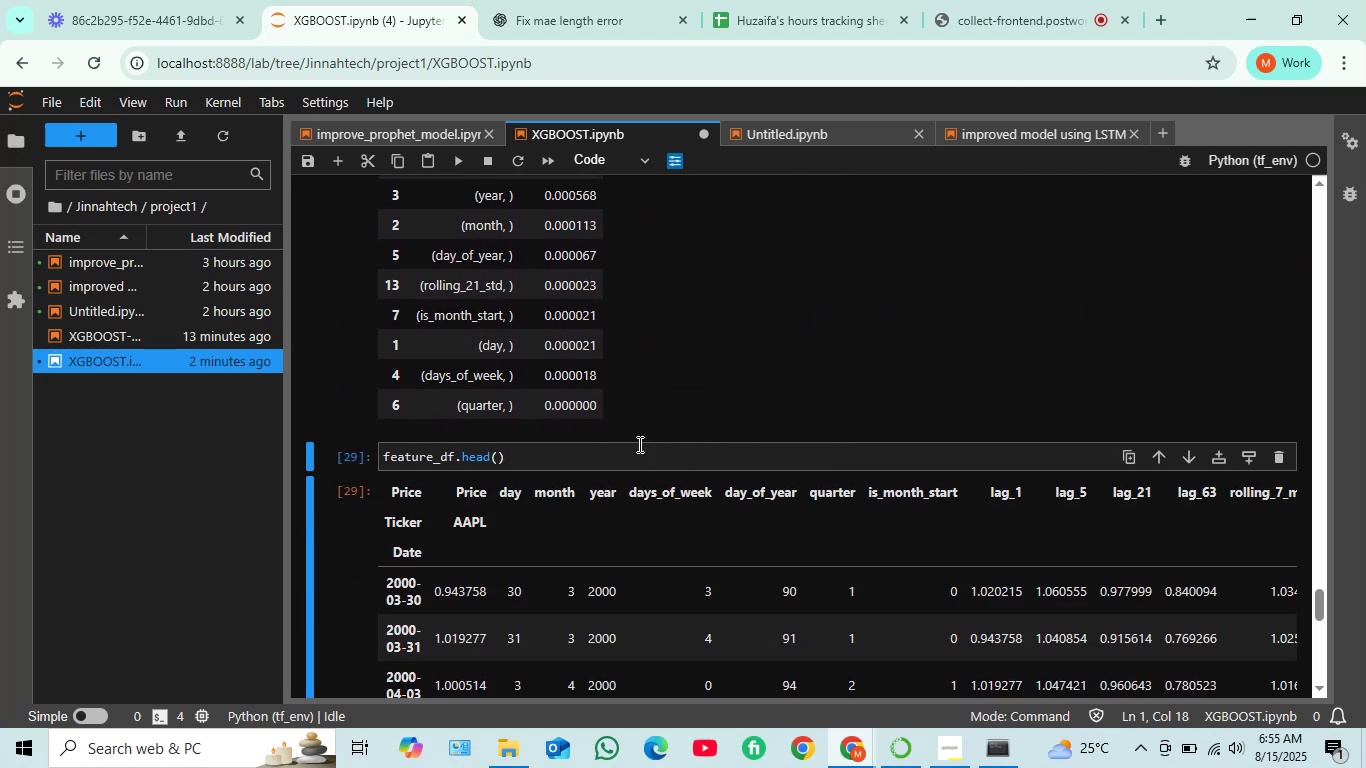 
left_click([633, 461])
 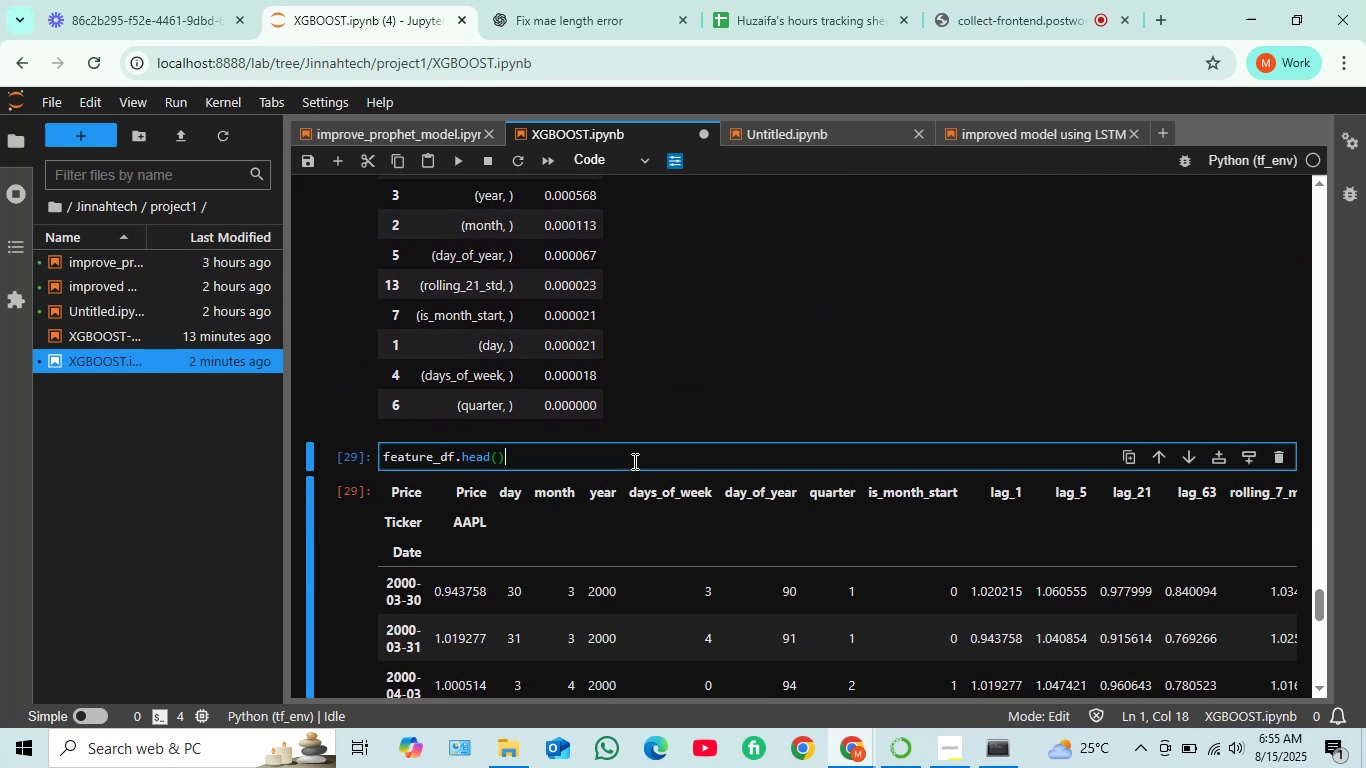 
key(Shift+ShiftRight)
 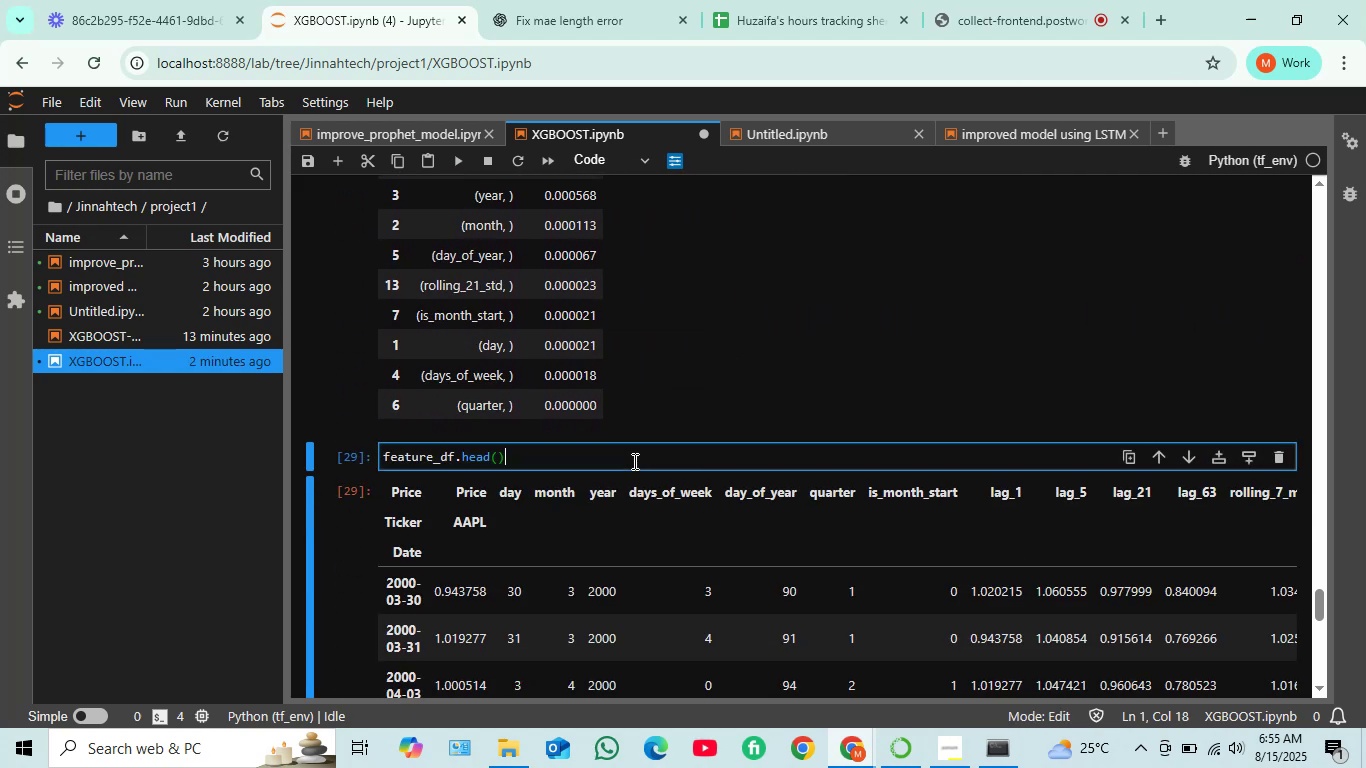 
key(Shift+Enter)
 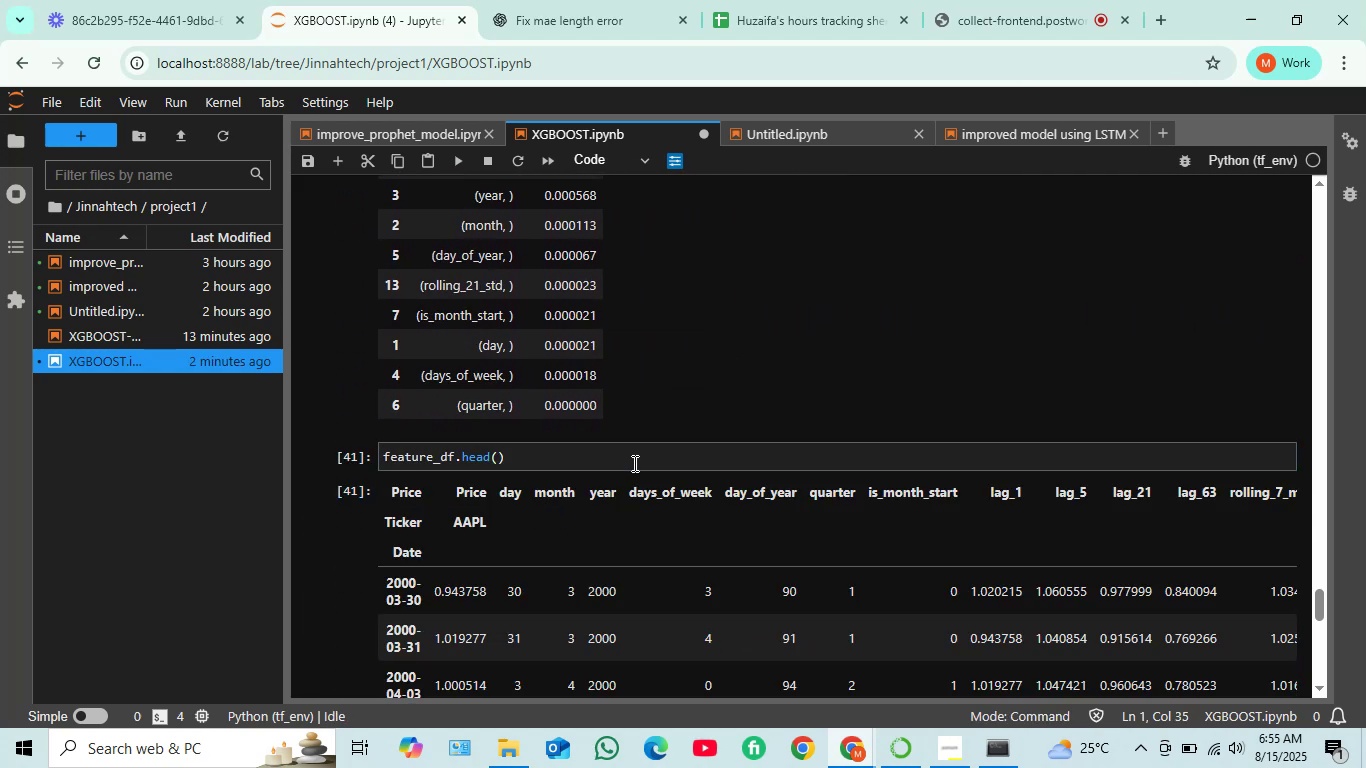 
scroll: coordinate [634, 466], scroll_direction: down, amount: 4.0
 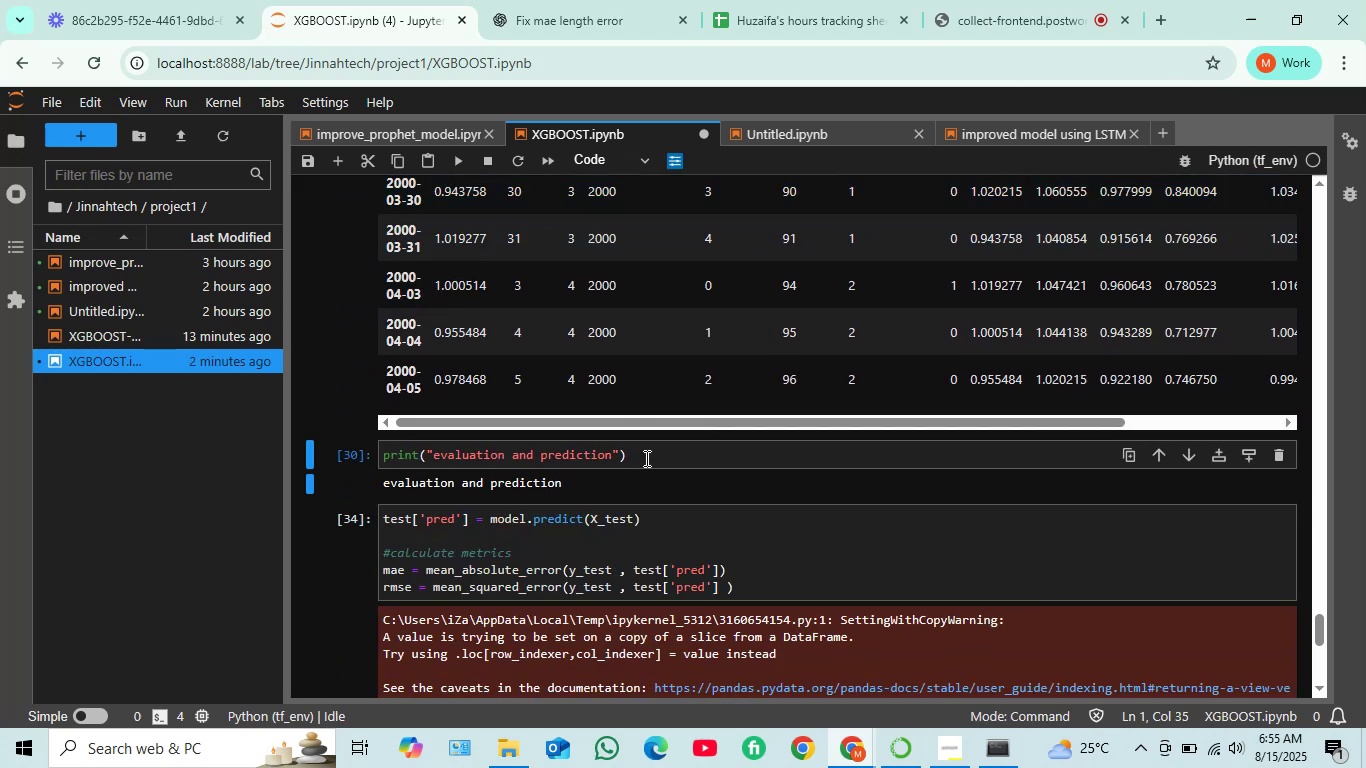 
key(Shift+ShiftRight)
 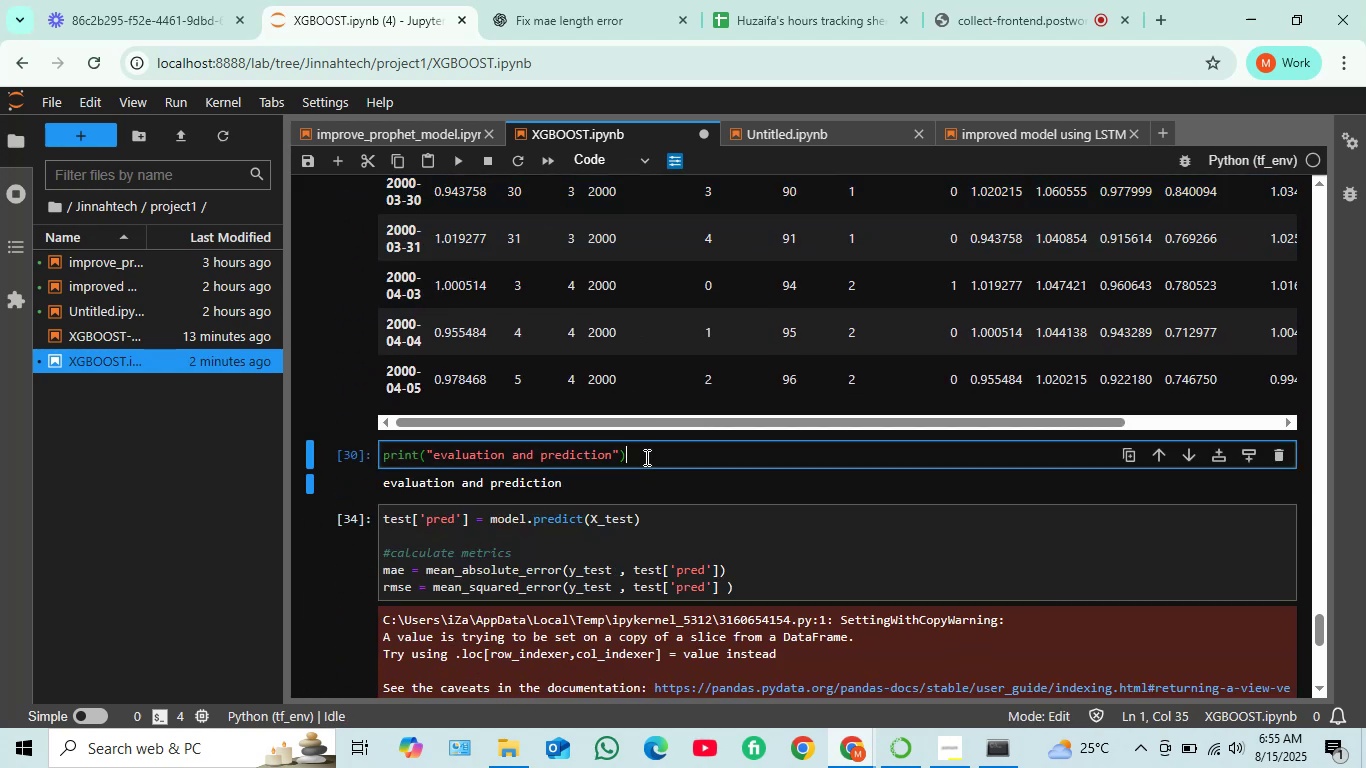 
key(Shift+Enter)
 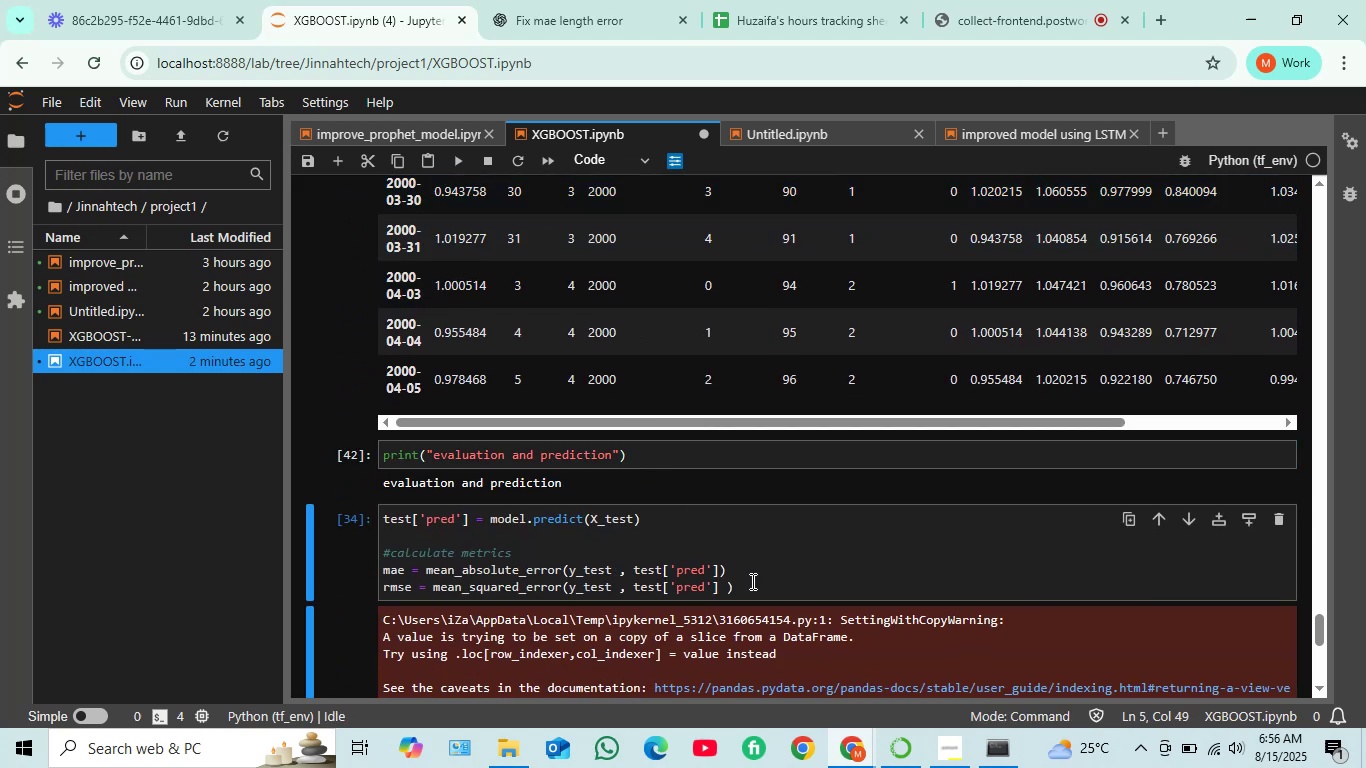 
left_click([751, 581])
 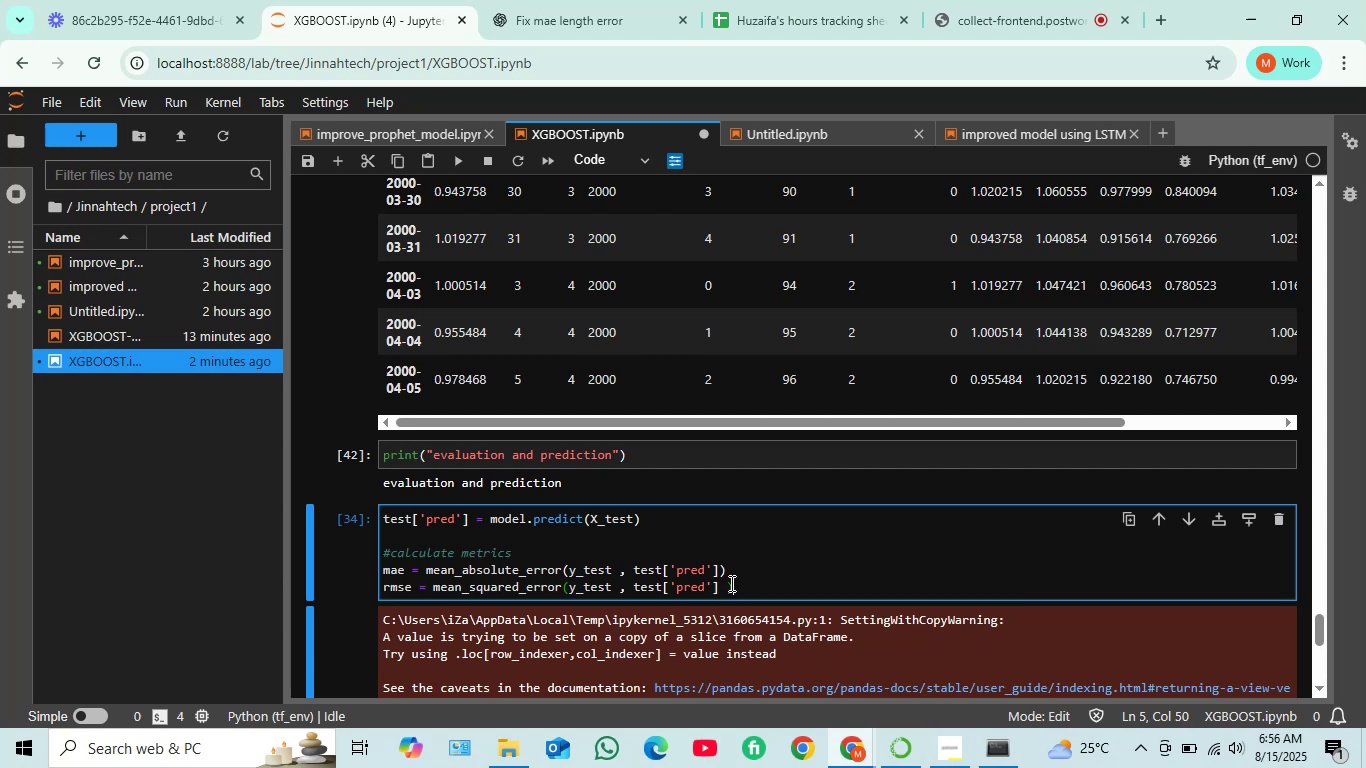 
left_click([728, 585])
 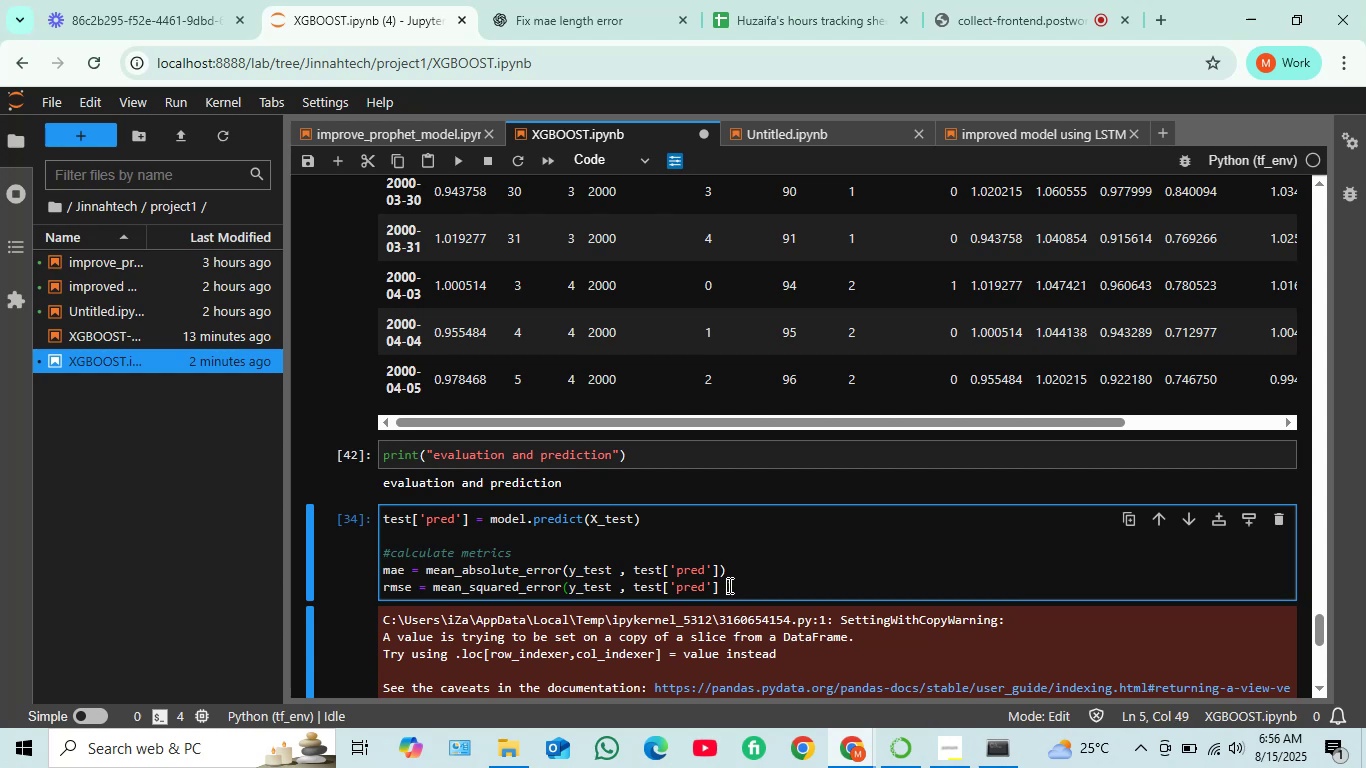 
key(Backspace)
 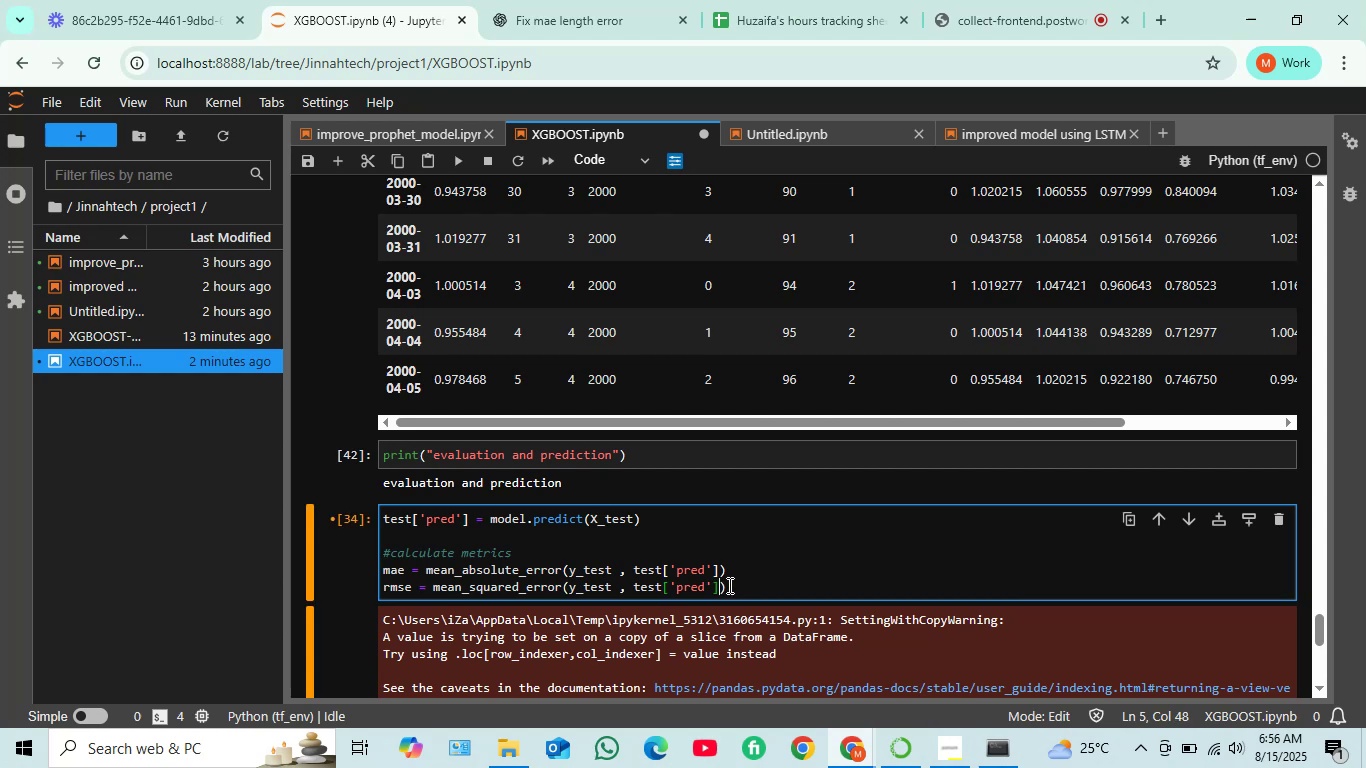 
key(Shift+ShiftRight)
 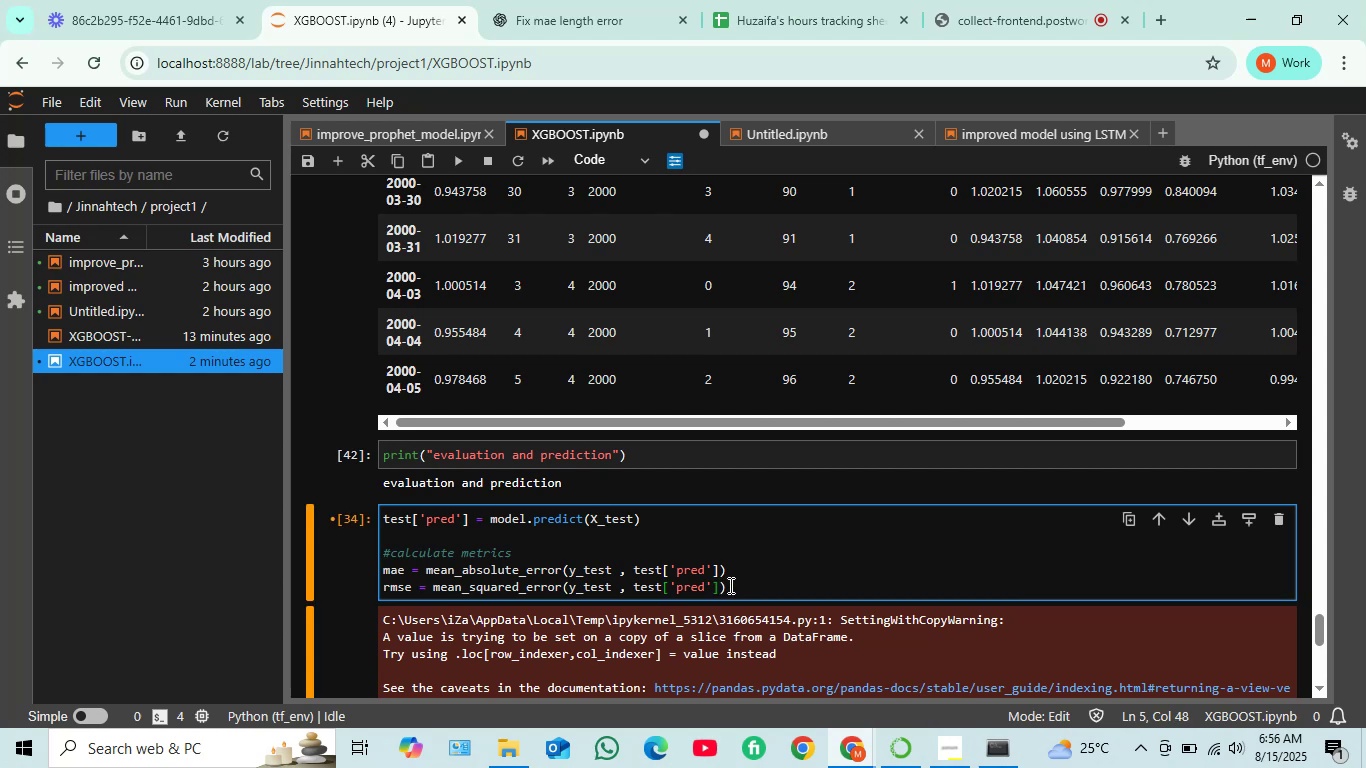 
key(Shift+Enter)
 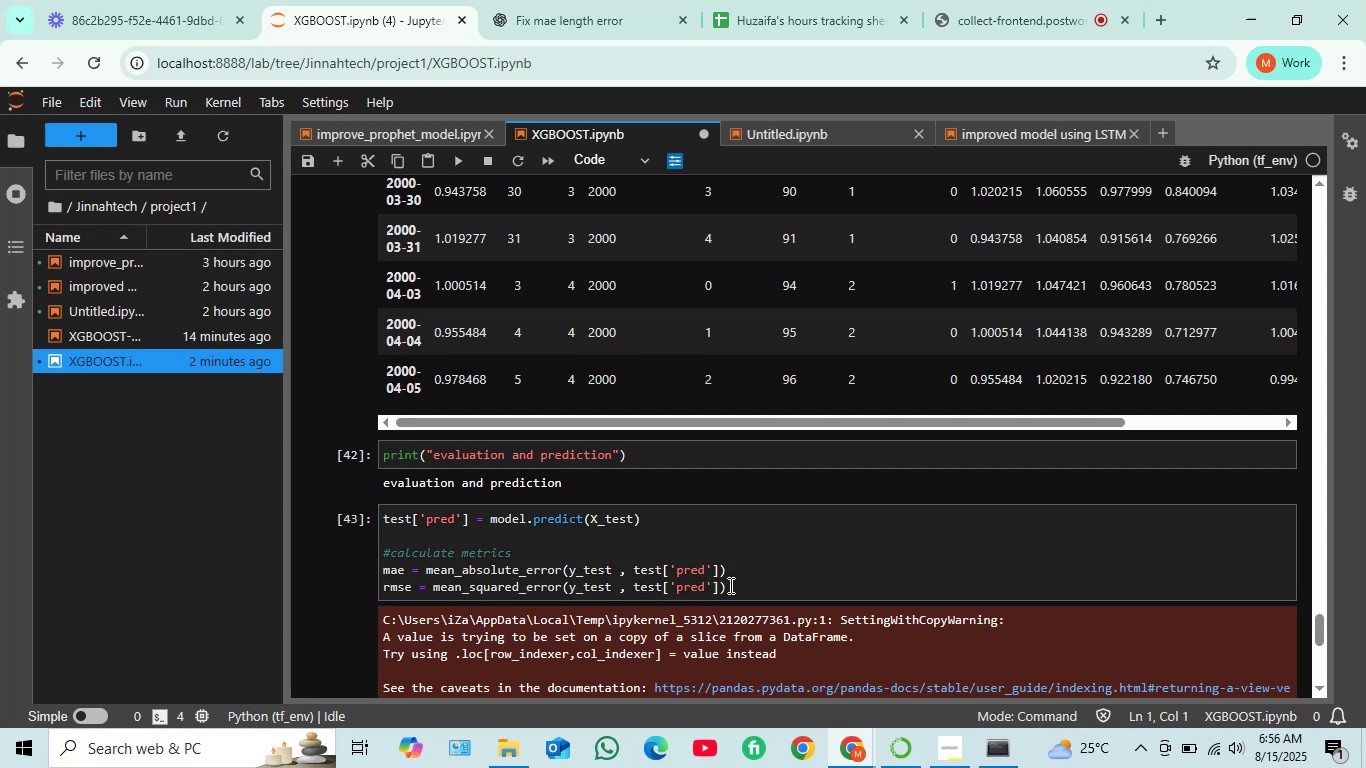 
scroll: coordinate [729, 585], scroll_direction: down, amount: 2.0
 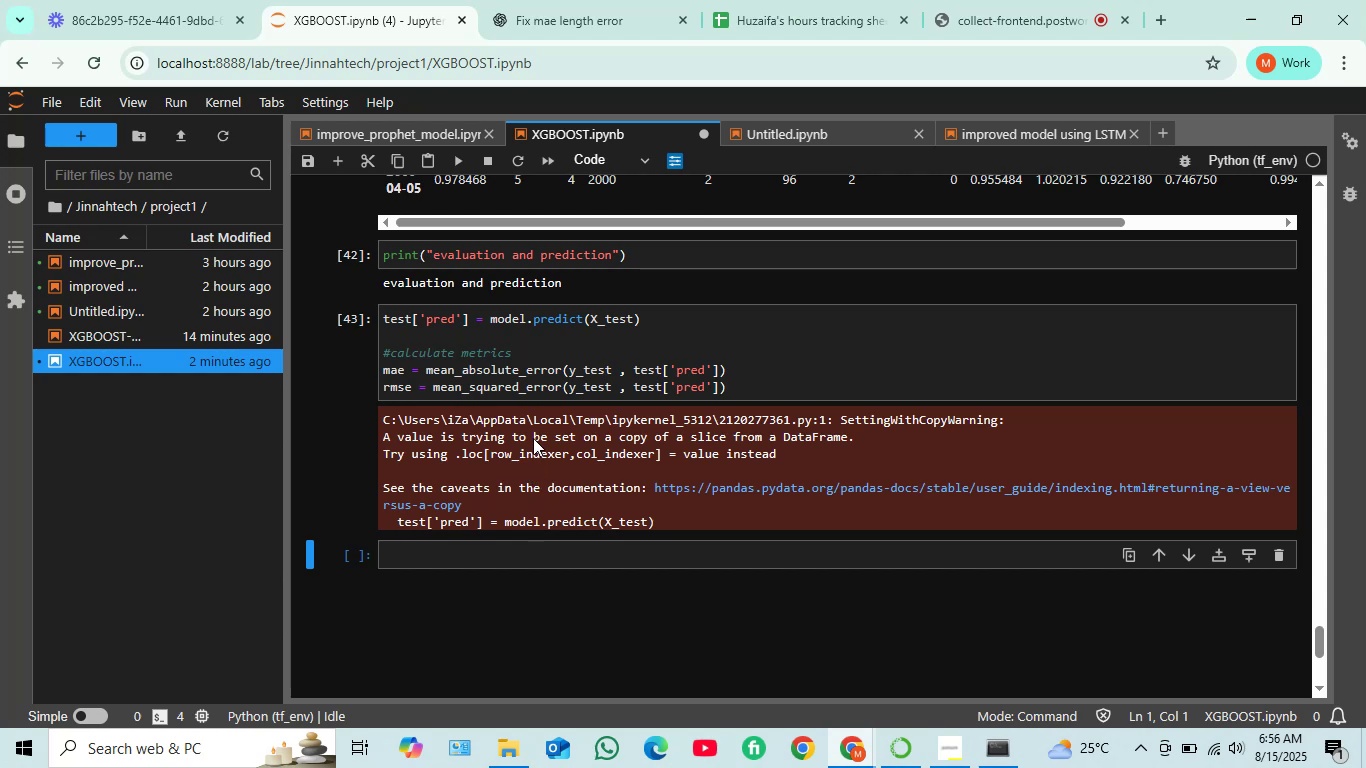 
wait(17.78)
 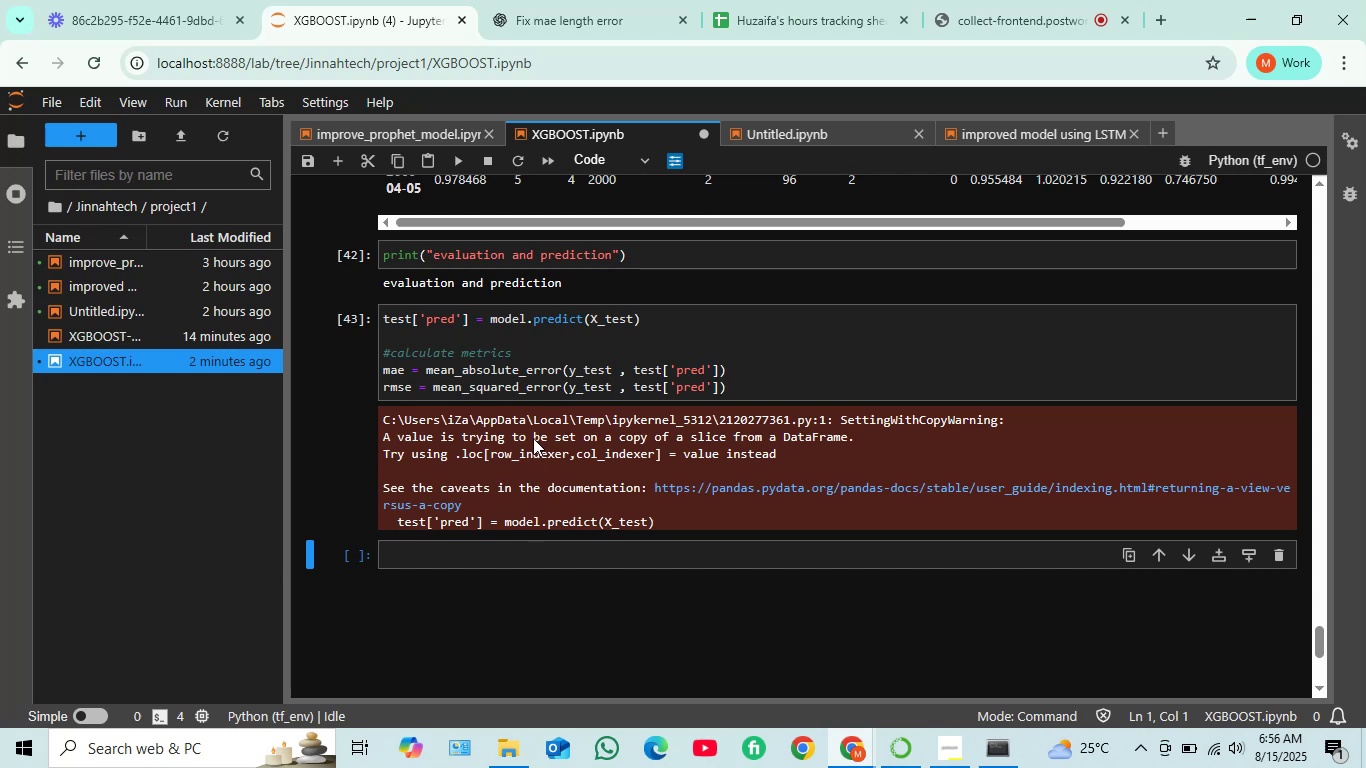 
scroll: coordinate [533, 339], scroll_direction: up, amount: 12.0
 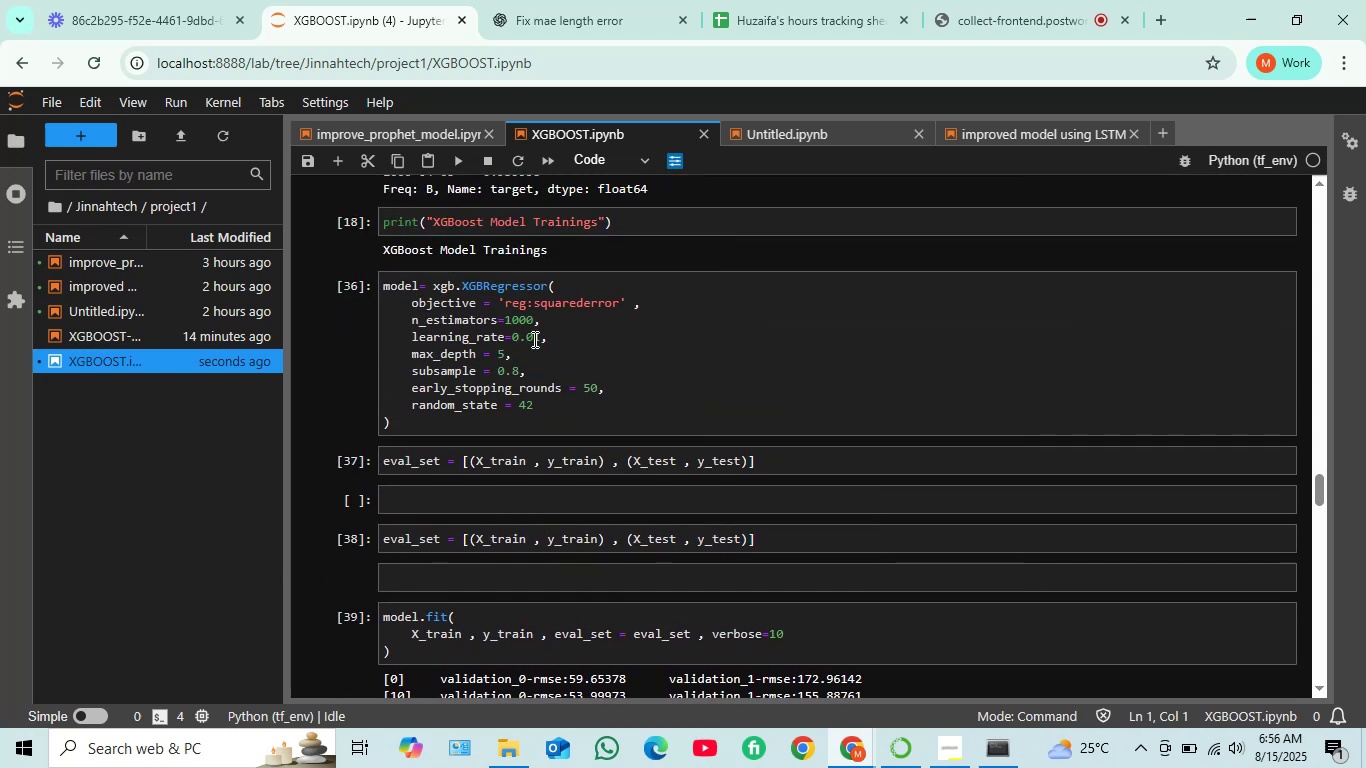 
scroll: coordinate [533, 341], scroll_direction: down, amount: 15.0
 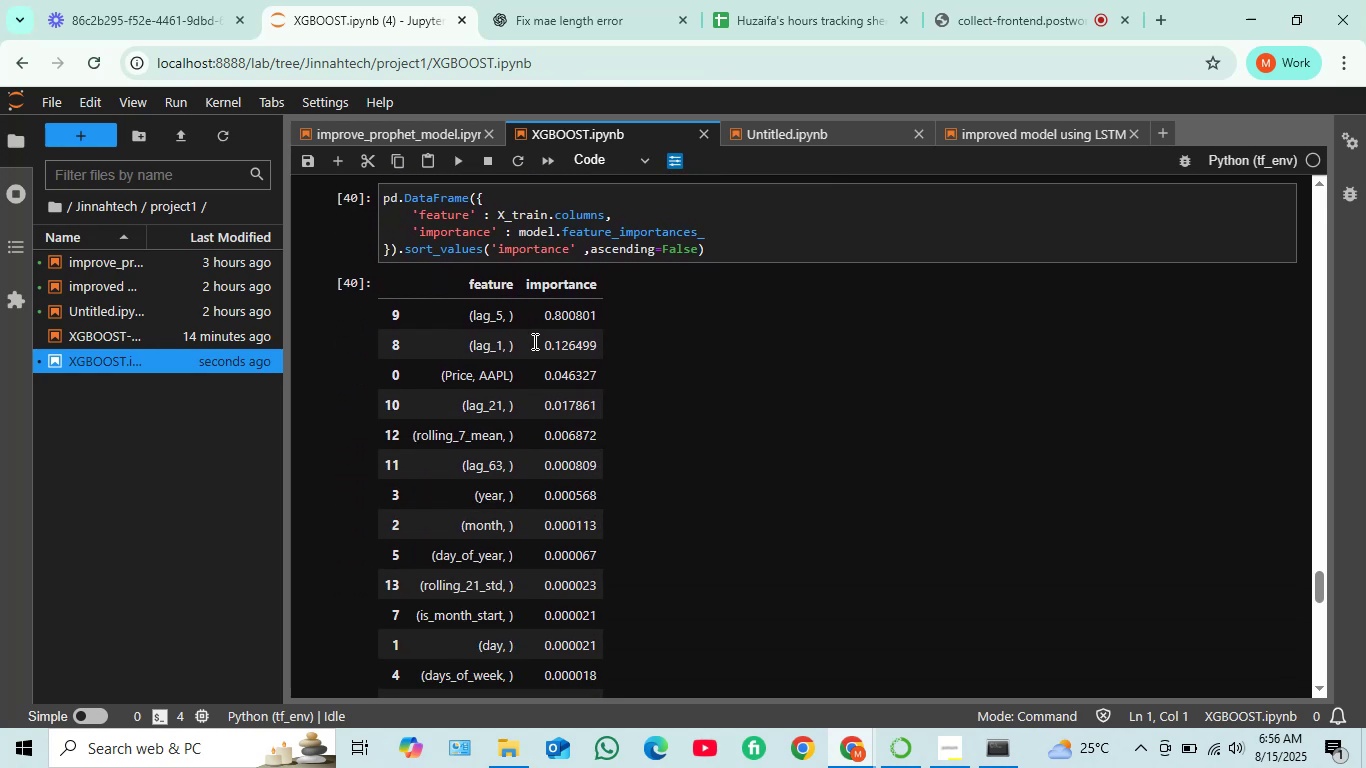 
scroll: coordinate [535, 344], scroll_direction: down, amount: 5.0
 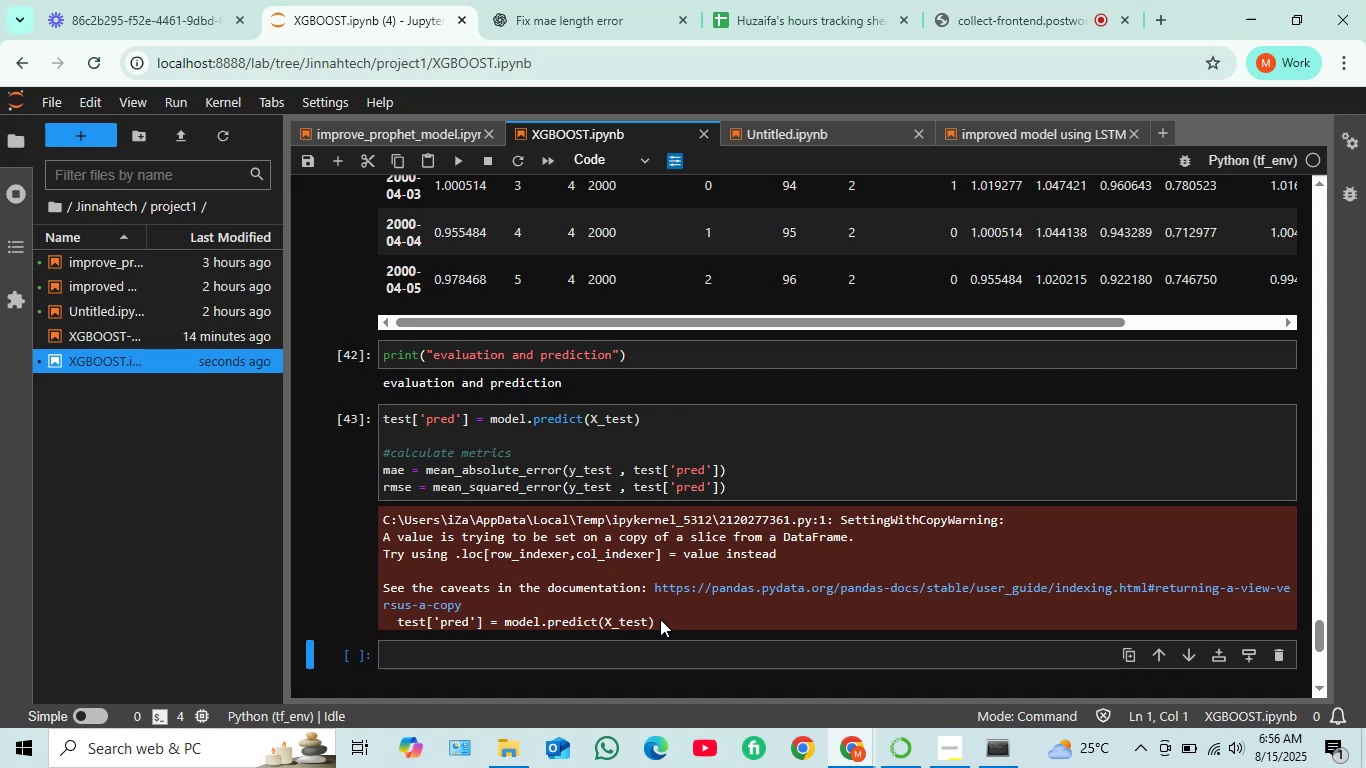 
wait(17.47)
 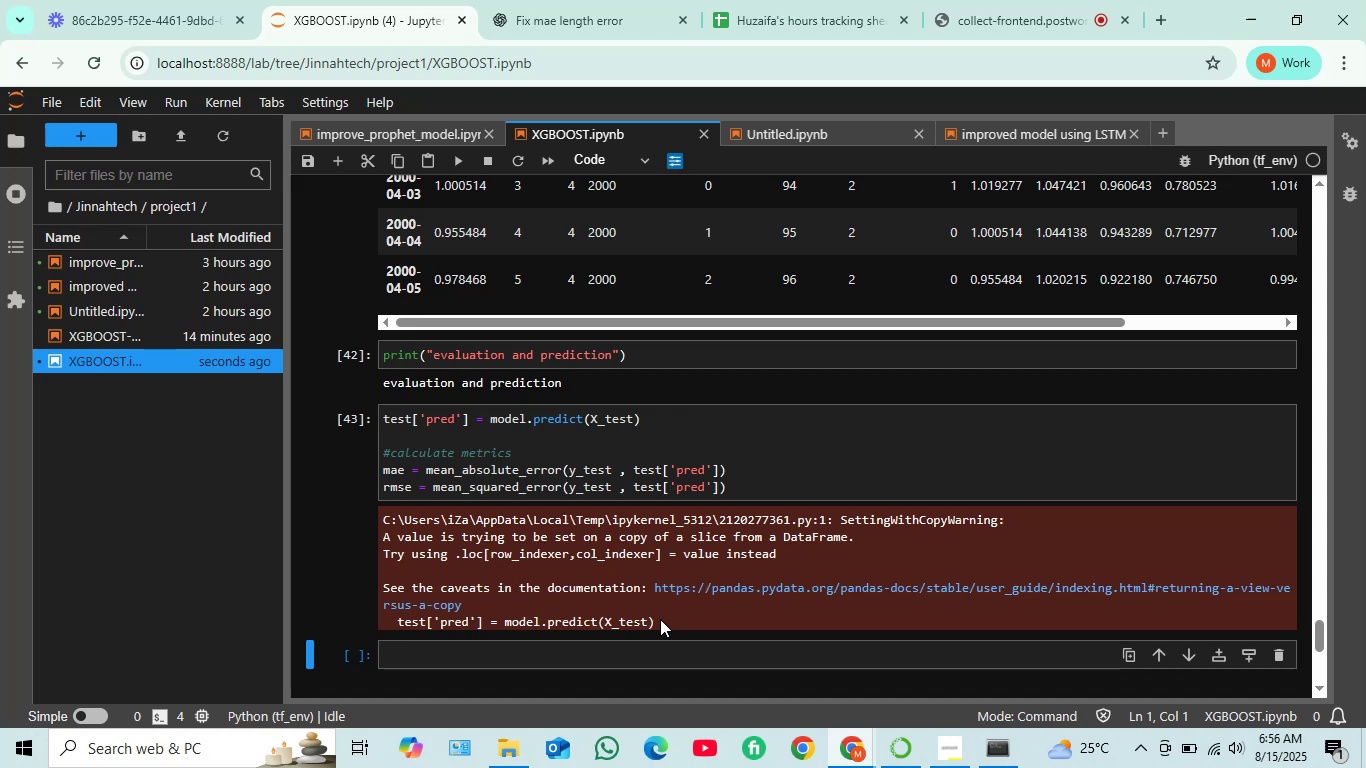 
left_click_drag(start_coordinate=[659, 618], to_coordinate=[379, 511])
 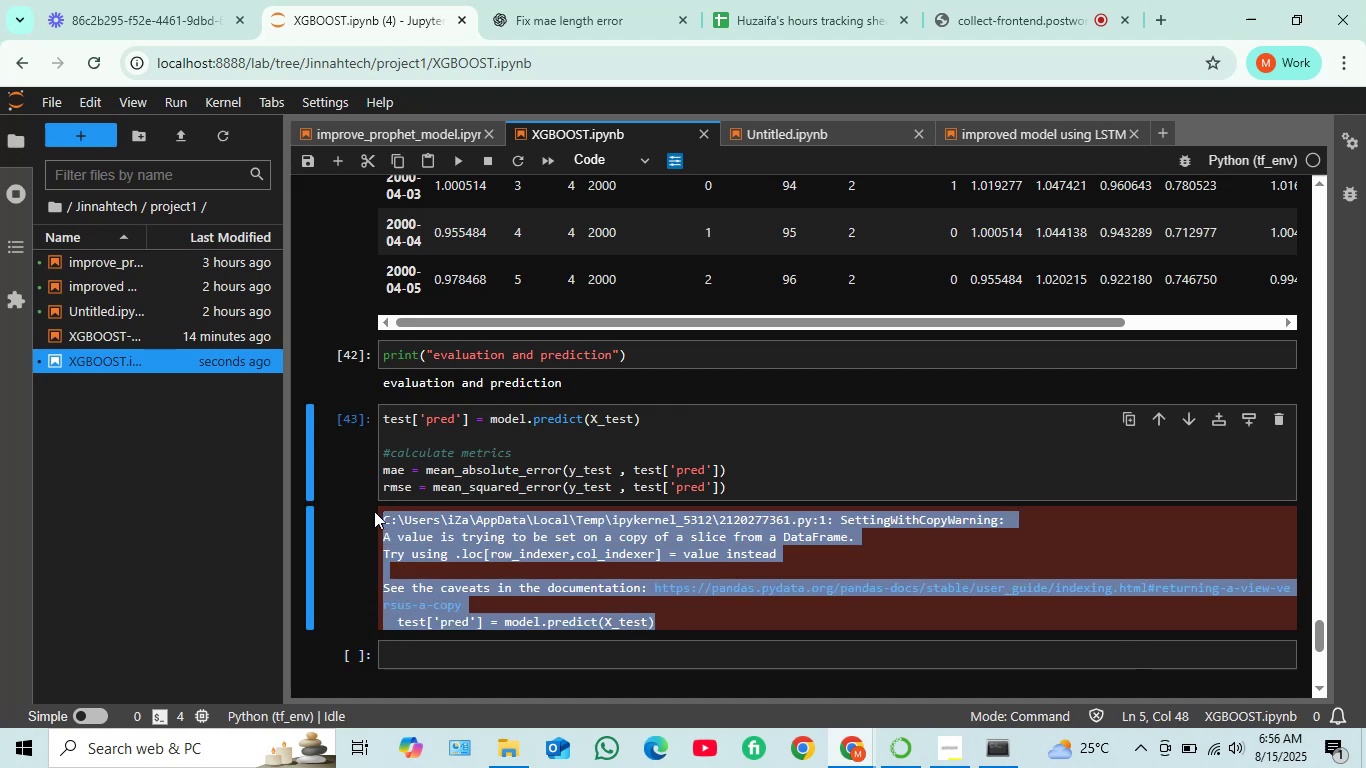 
key(Control+C)
 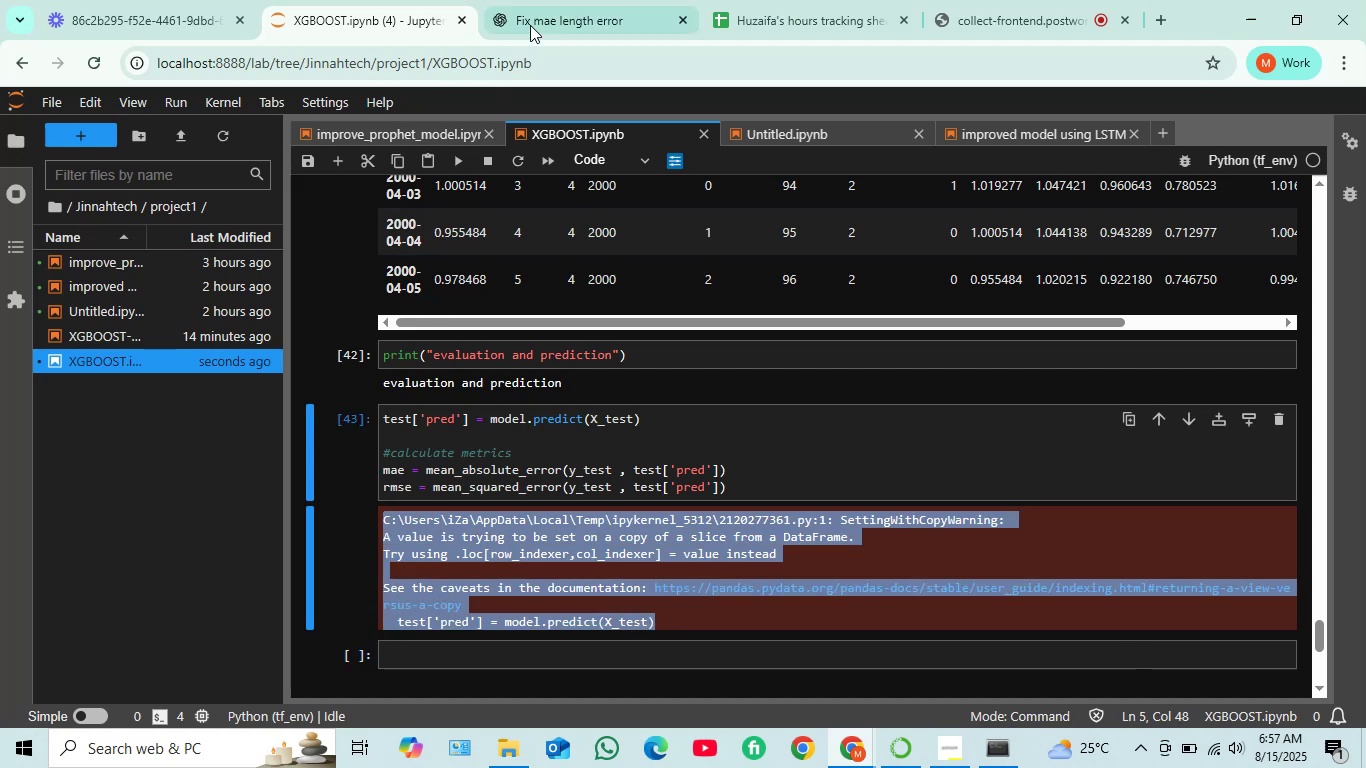 
left_click([539, 9])
 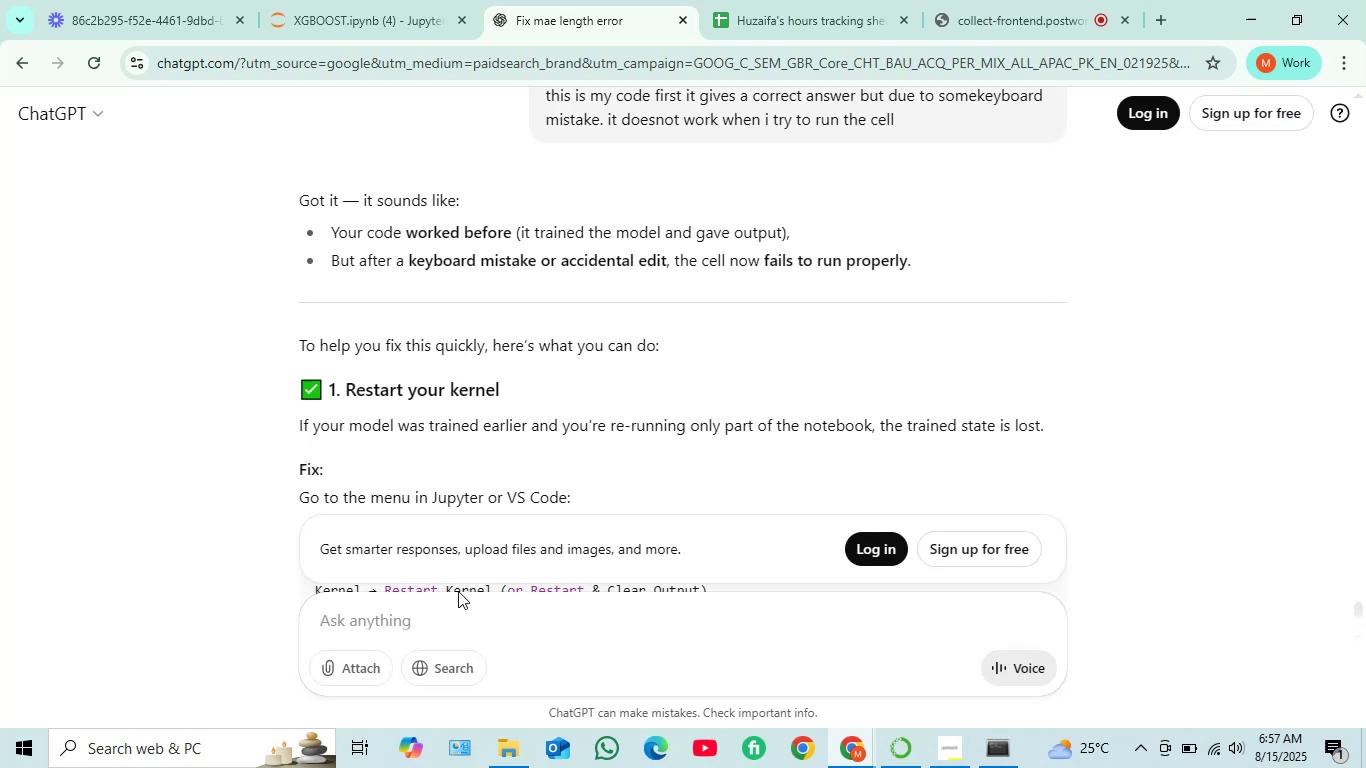 
left_click([437, 617])
 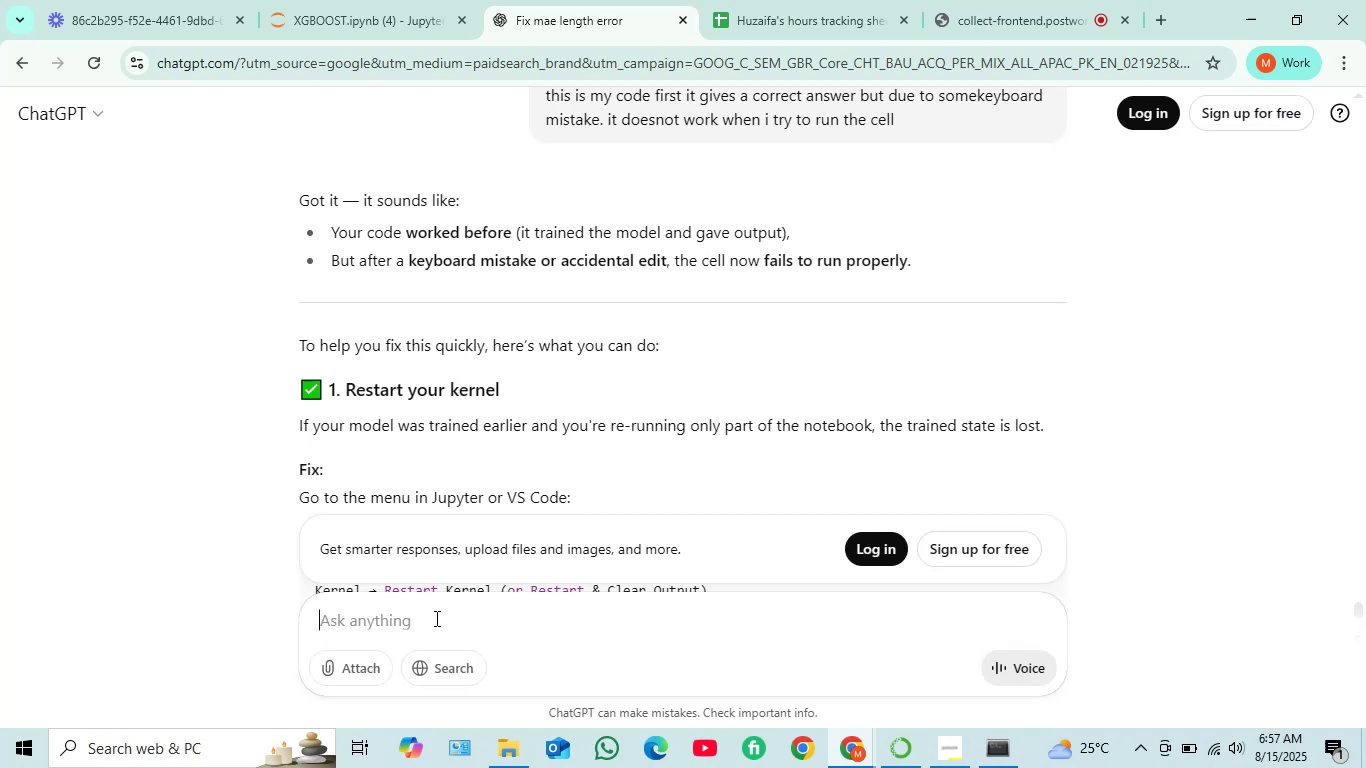 
key(Control+V)
 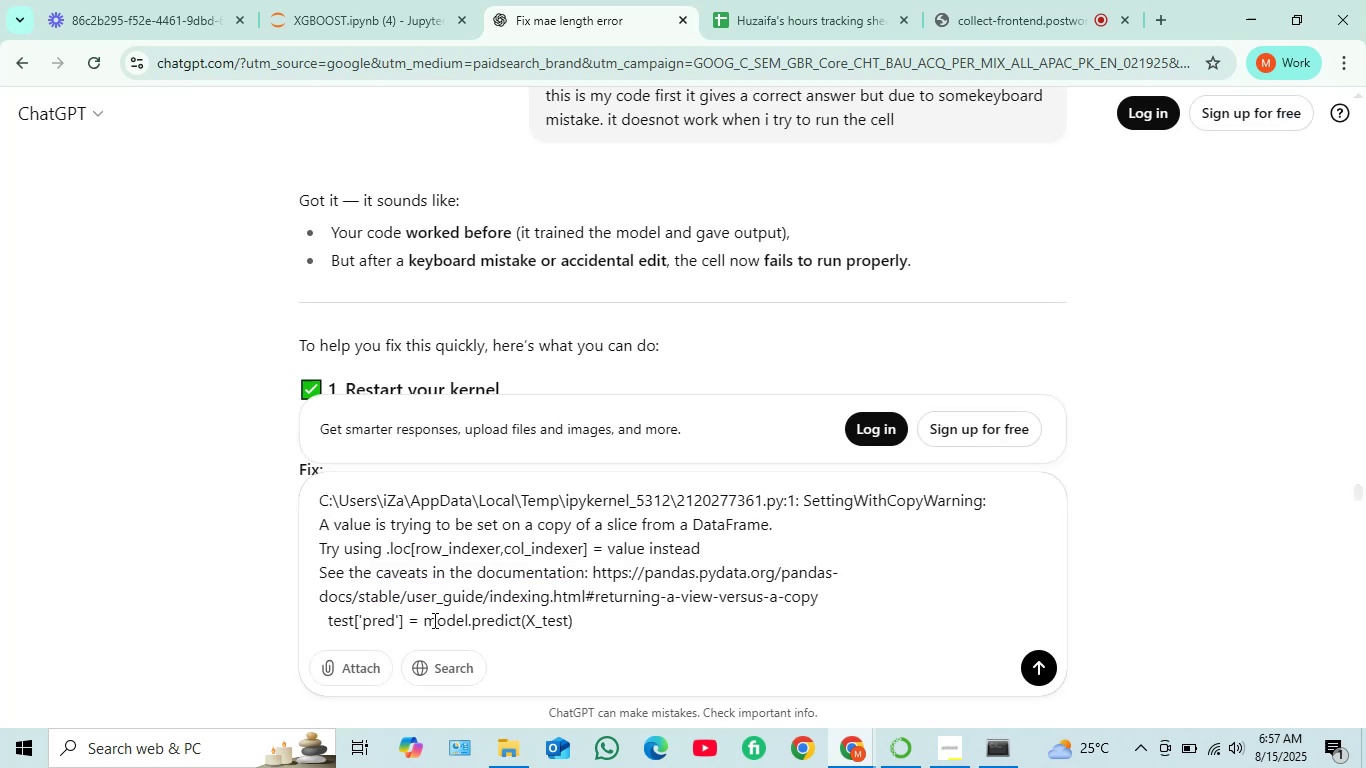 
key(Enter)
 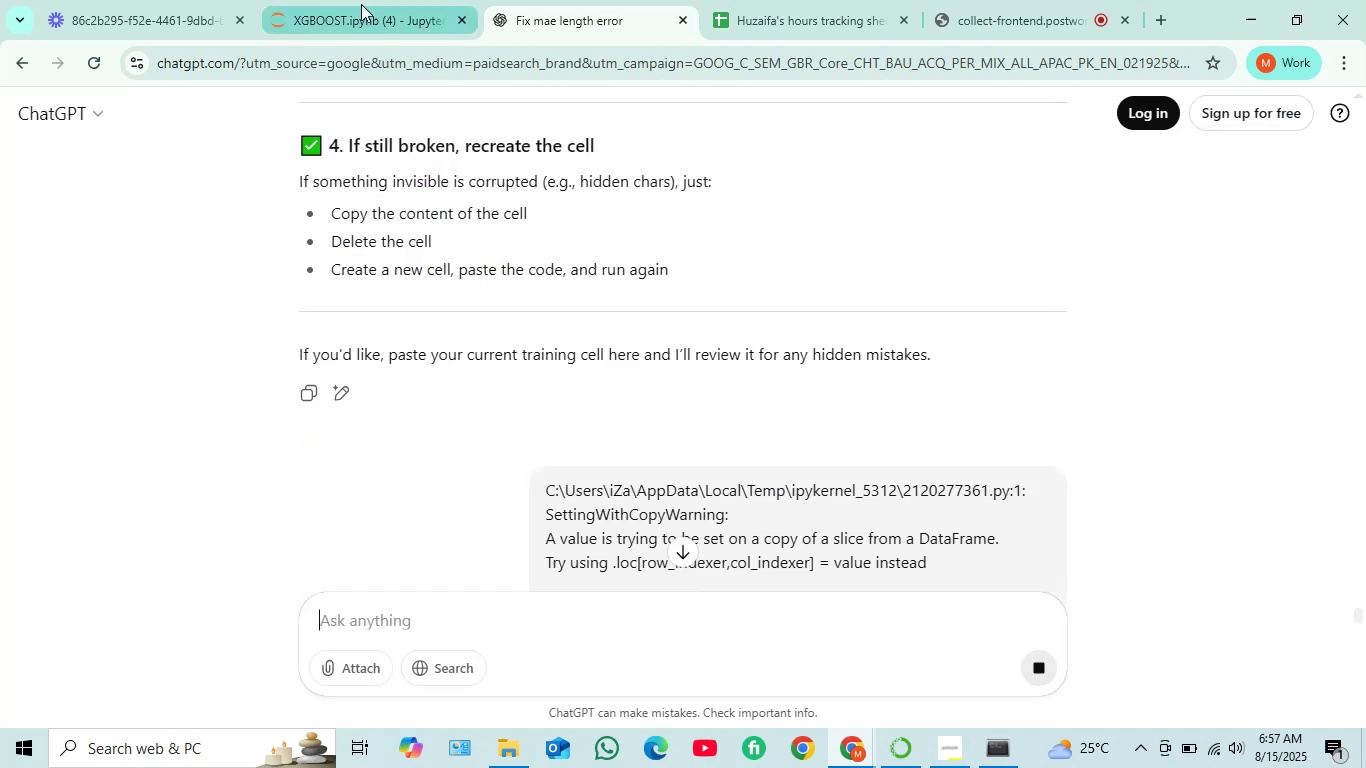 
left_click([361, 3])
 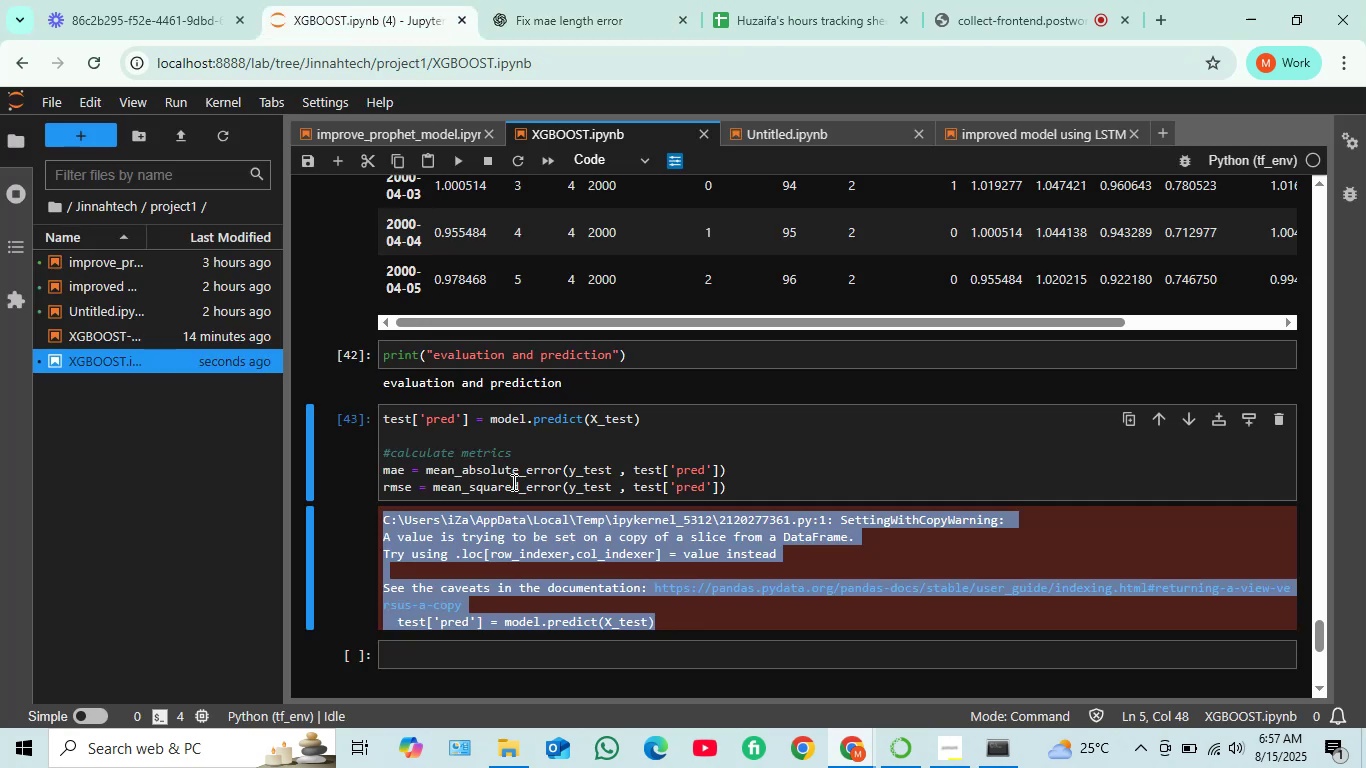 
scroll: coordinate [510, 501], scroll_direction: down, amount: 2.0
 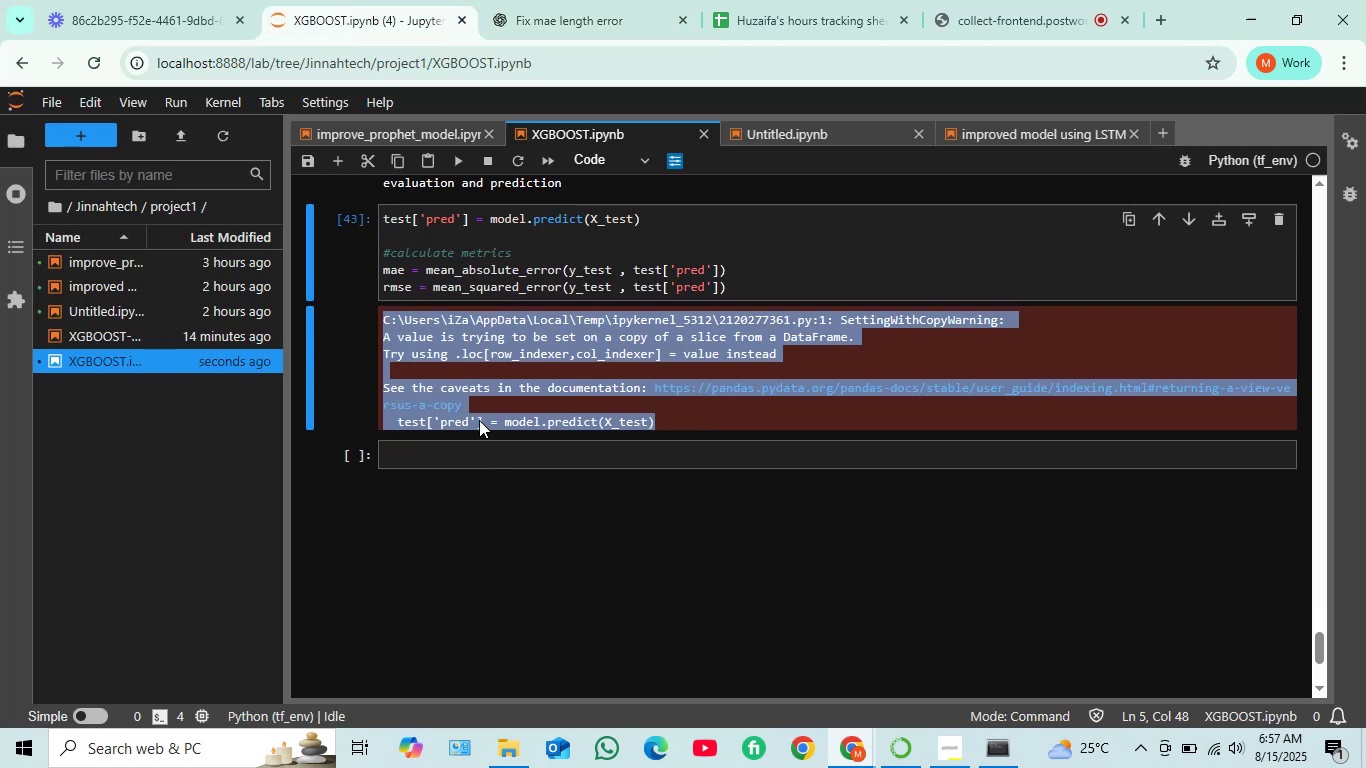 
scroll: coordinate [491, 395], scroll_direction: up, amount: 1.0
 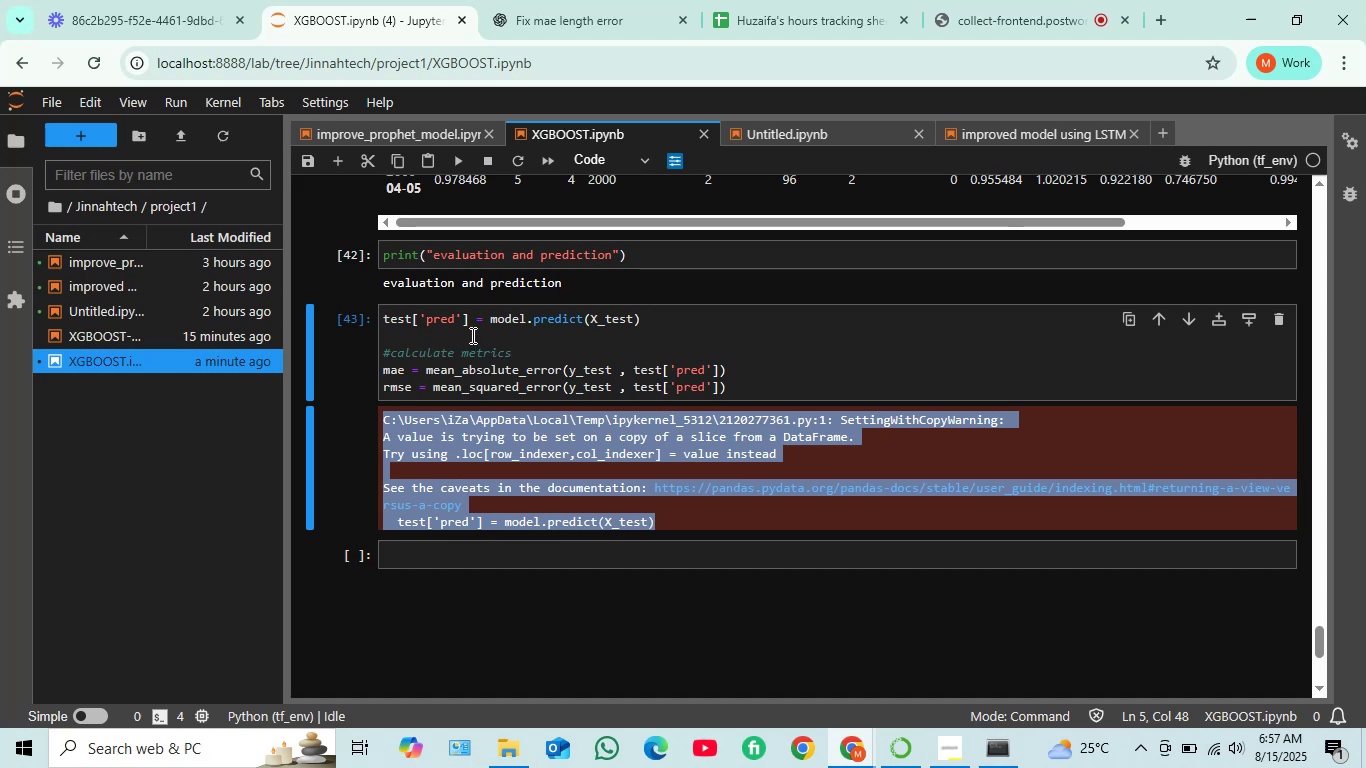 
left_click([510, 326])
 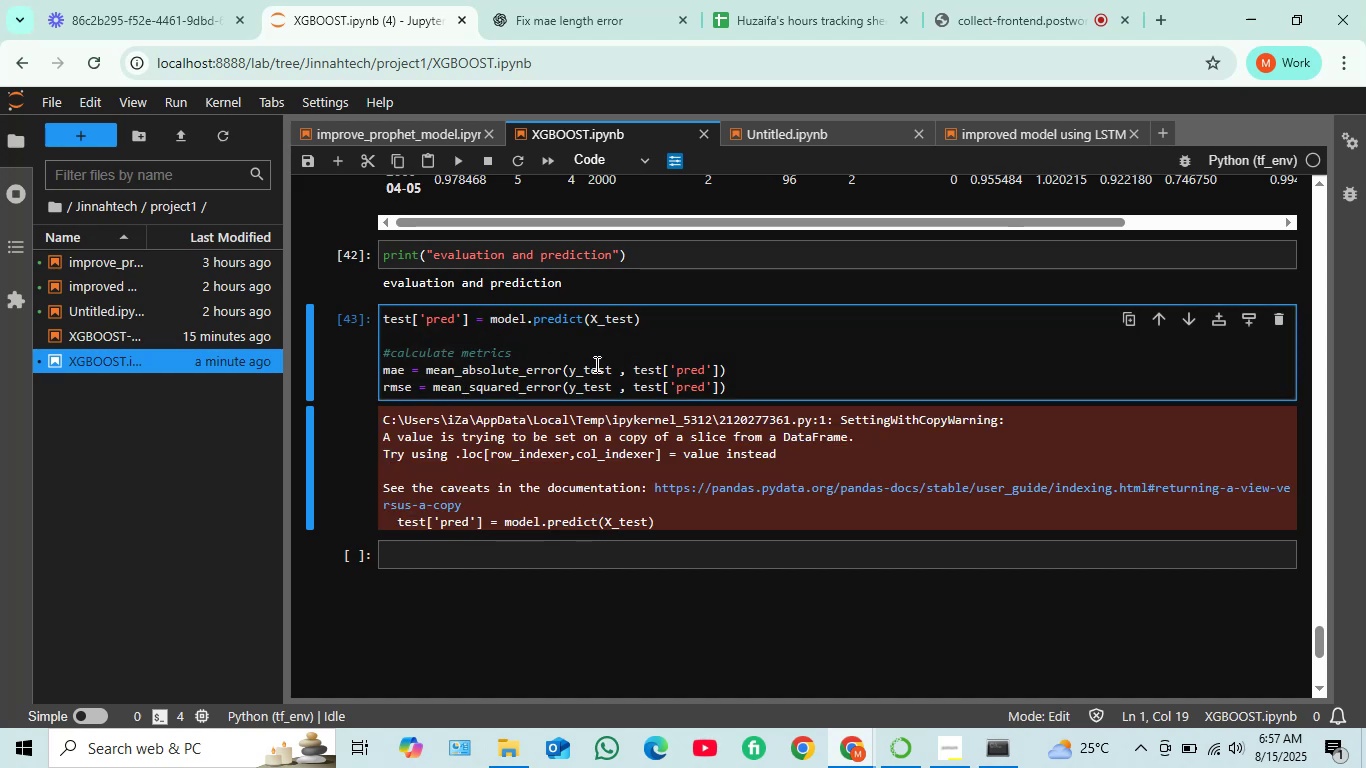 
left_click([732, 387])
 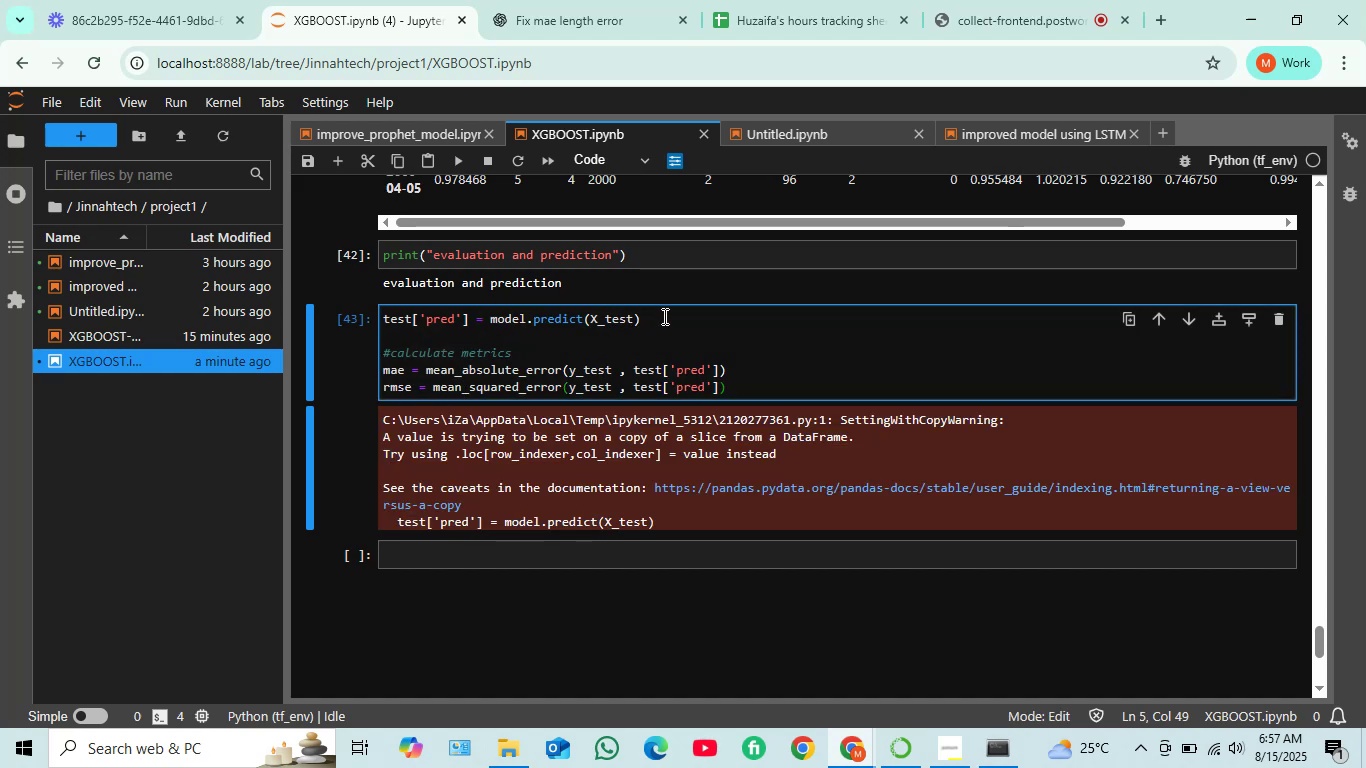 
left_click([640, 317])
 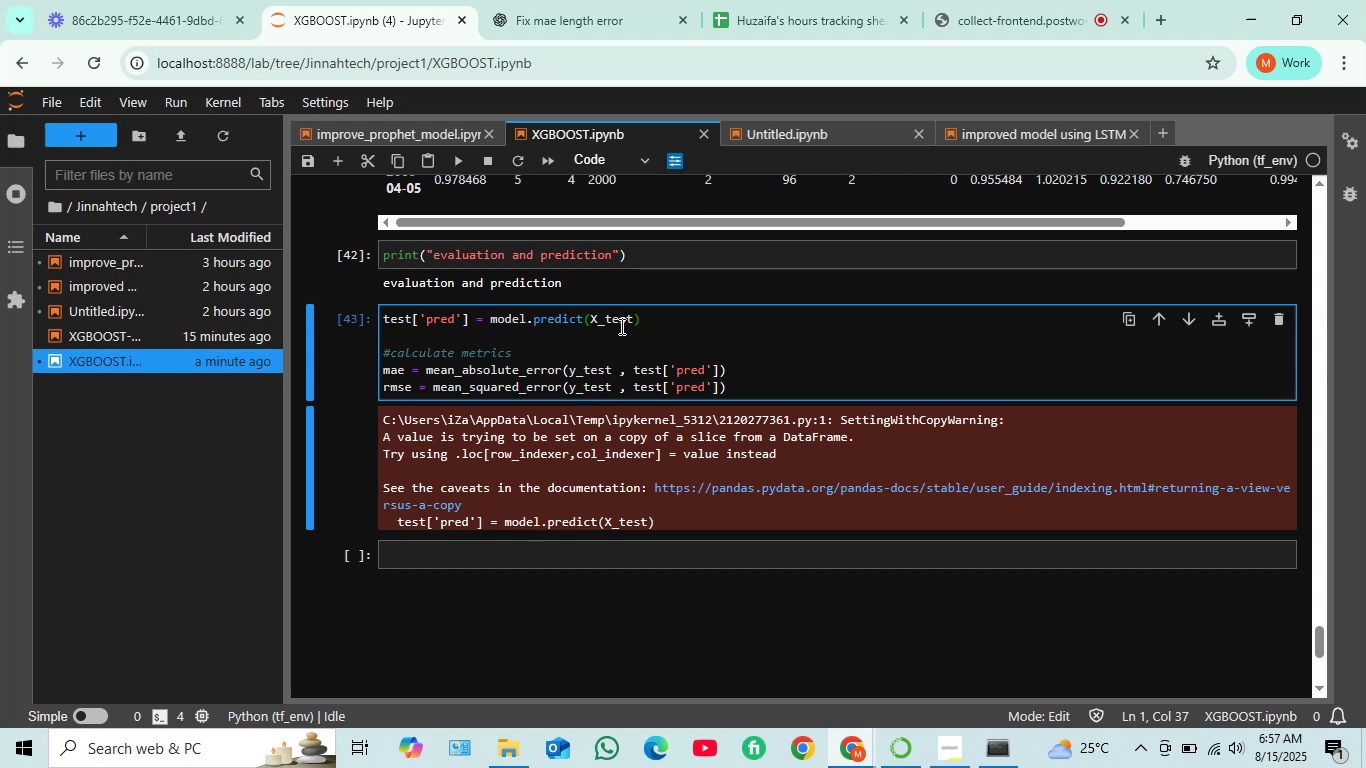 
left_click([619, 326])
 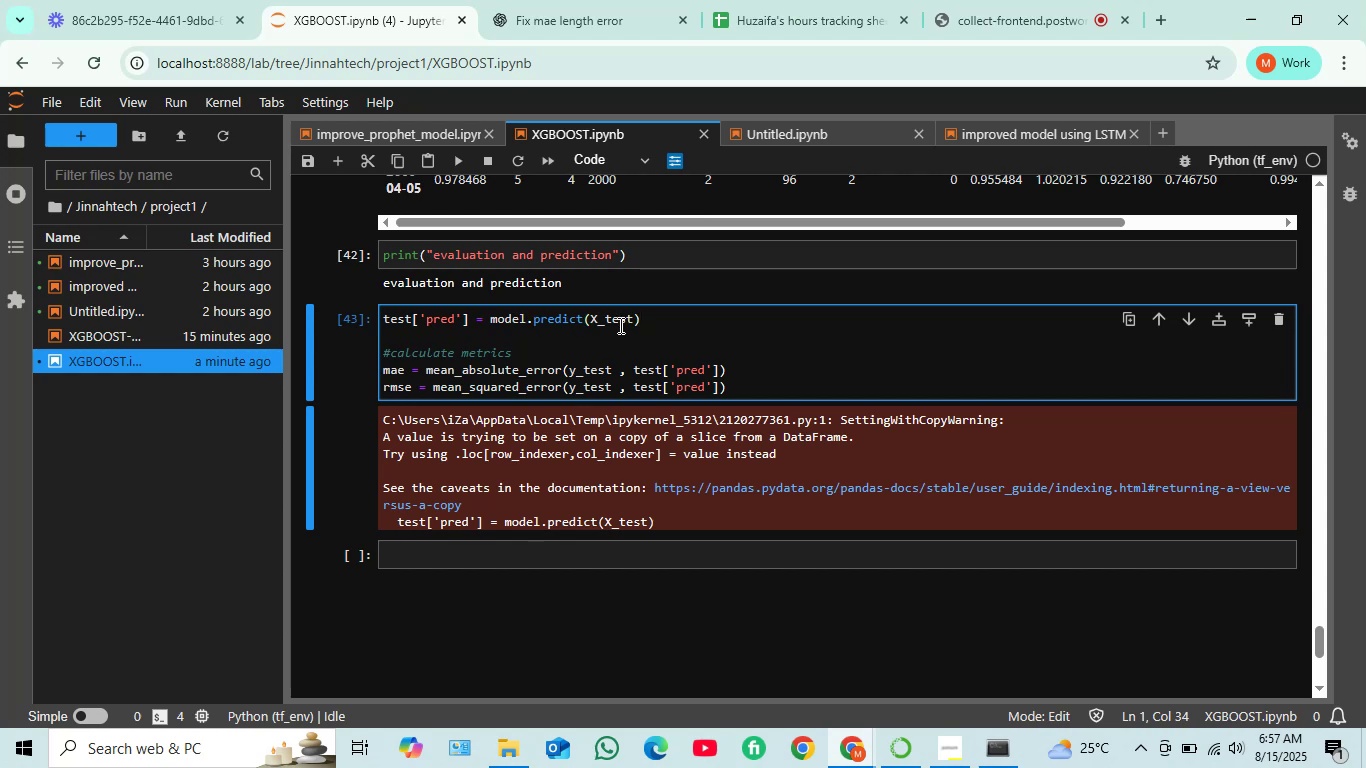 
scroll: coordinate [613, 327], scroll_direction: up, amount: 6.0
 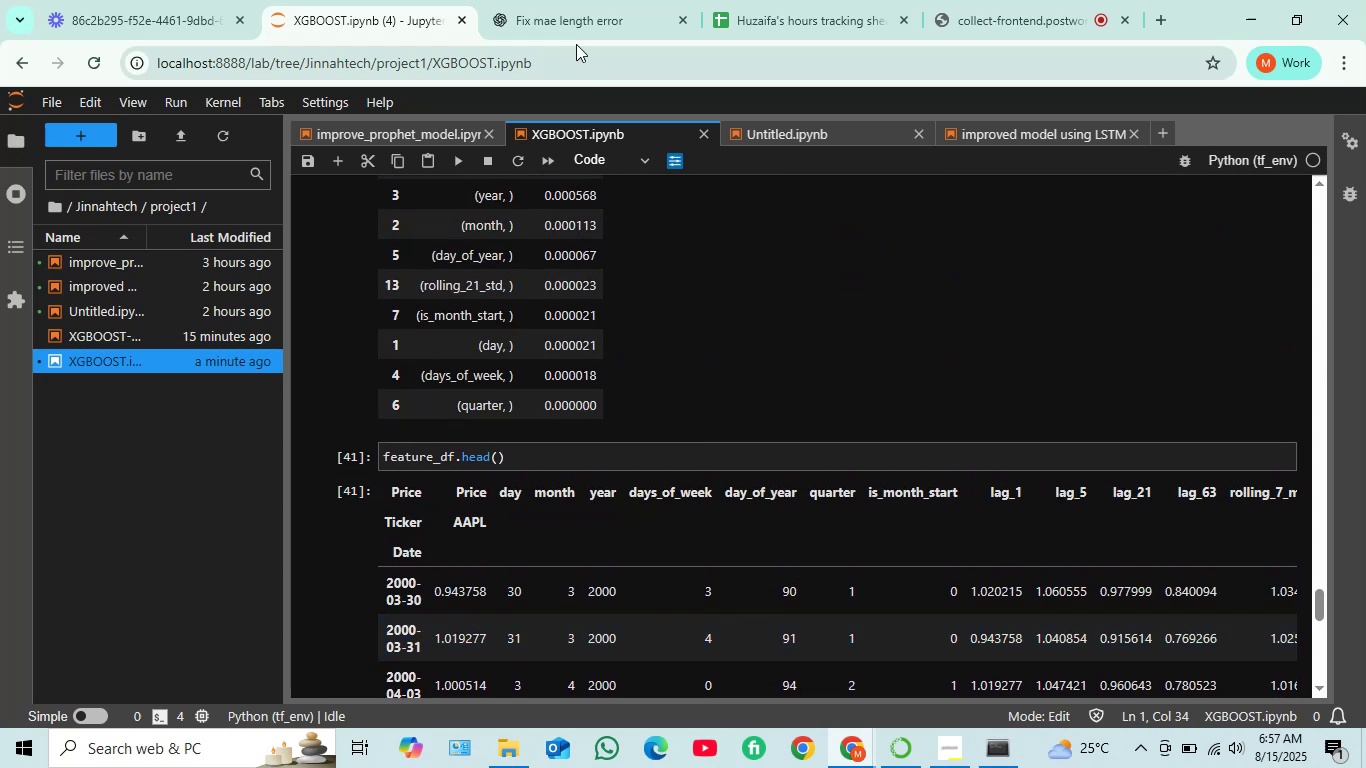 
left_click_drag(start_coordinate=[578, 16], to_coordinate=[583, 15])
 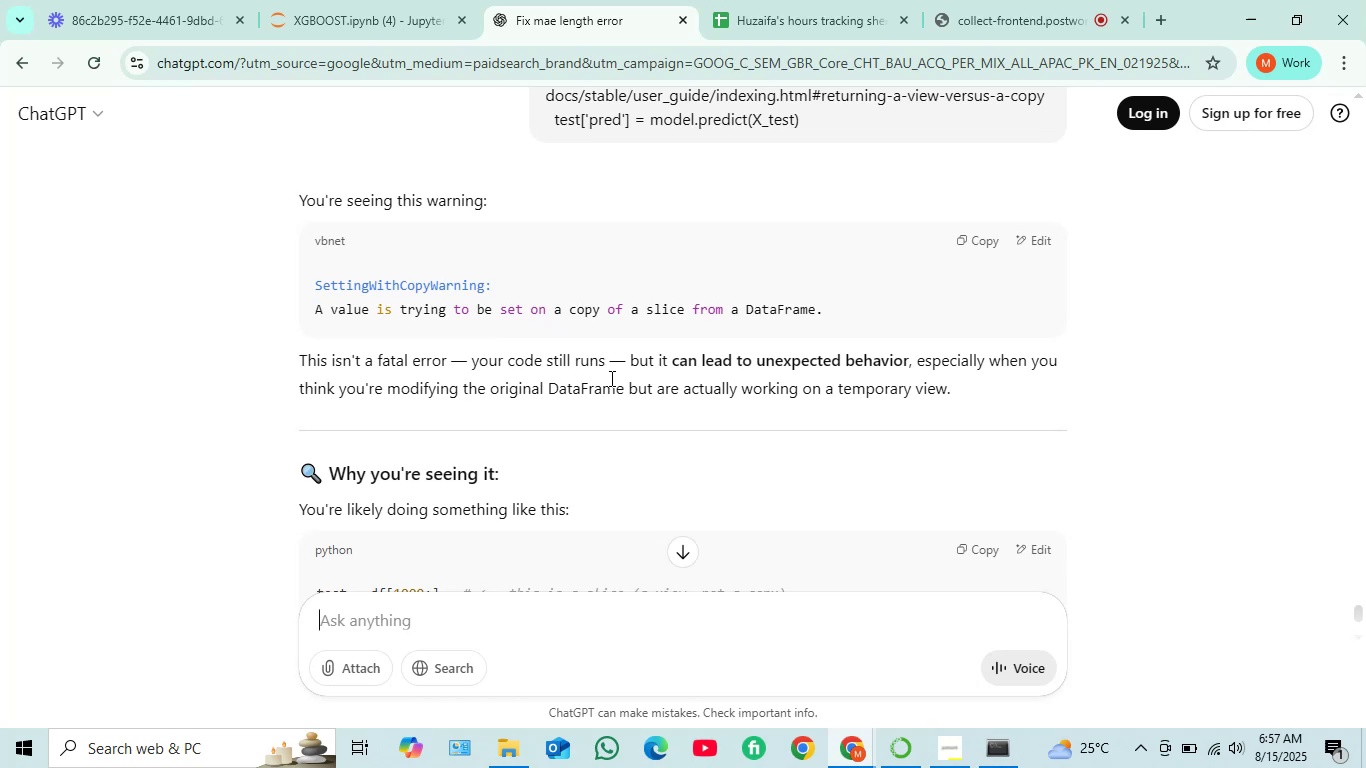 
wait(11.41)
 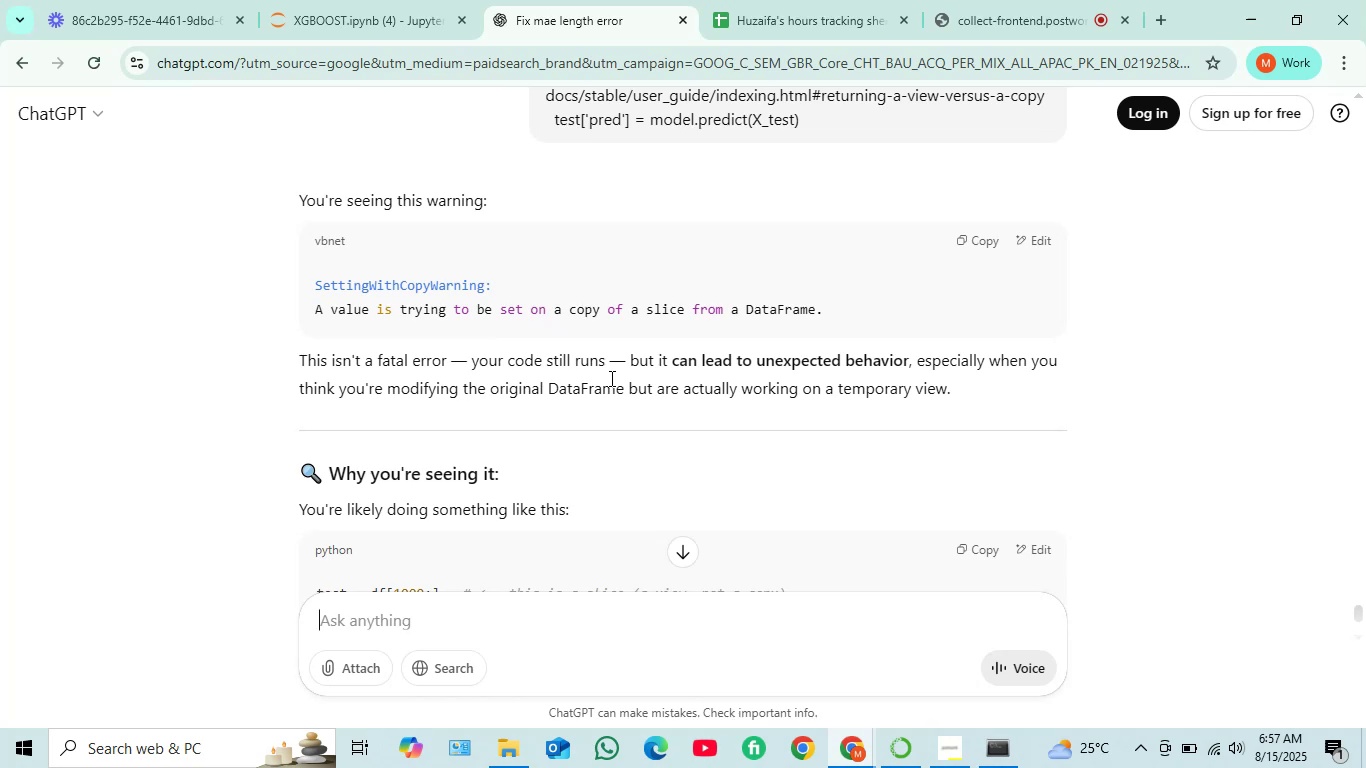 
scroll: coordinate [577, 416], scroll_direction: down, amount: 3.0
 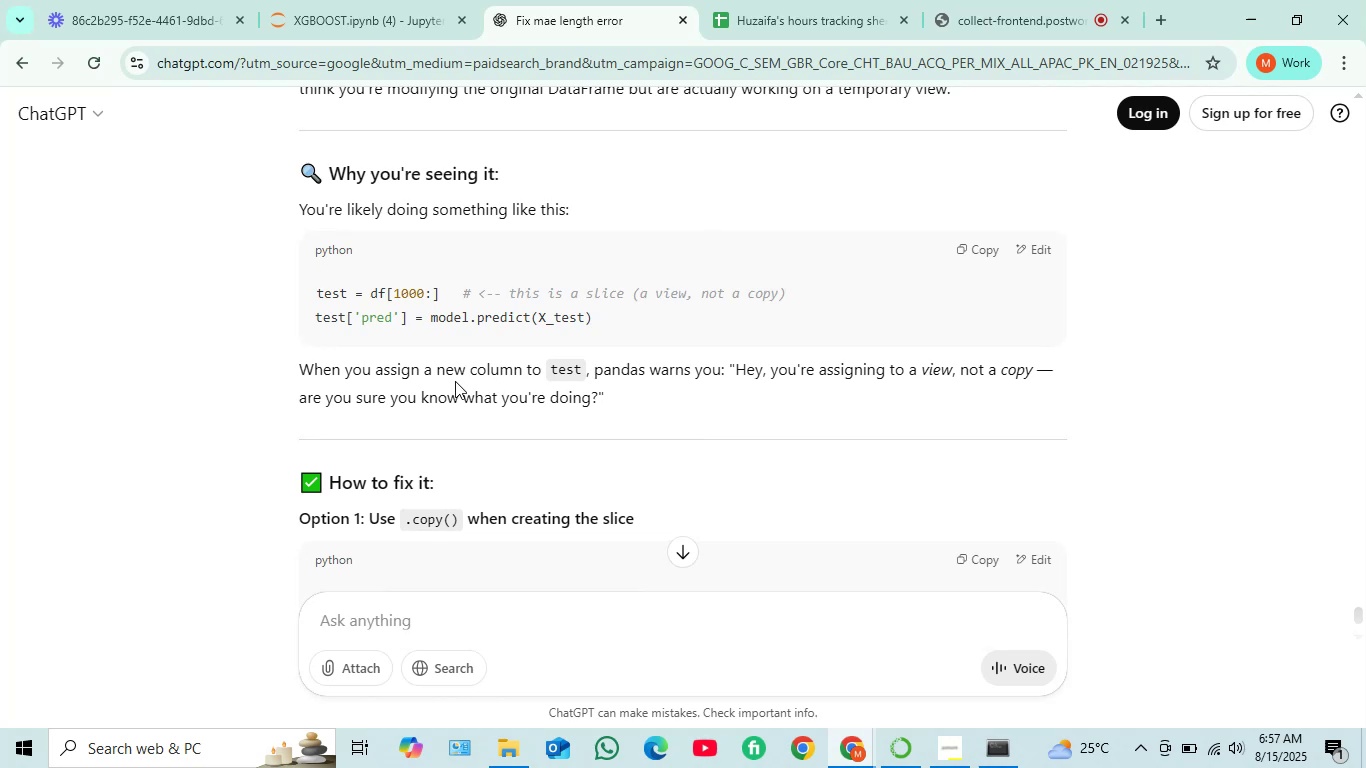 
wait(8.44)
 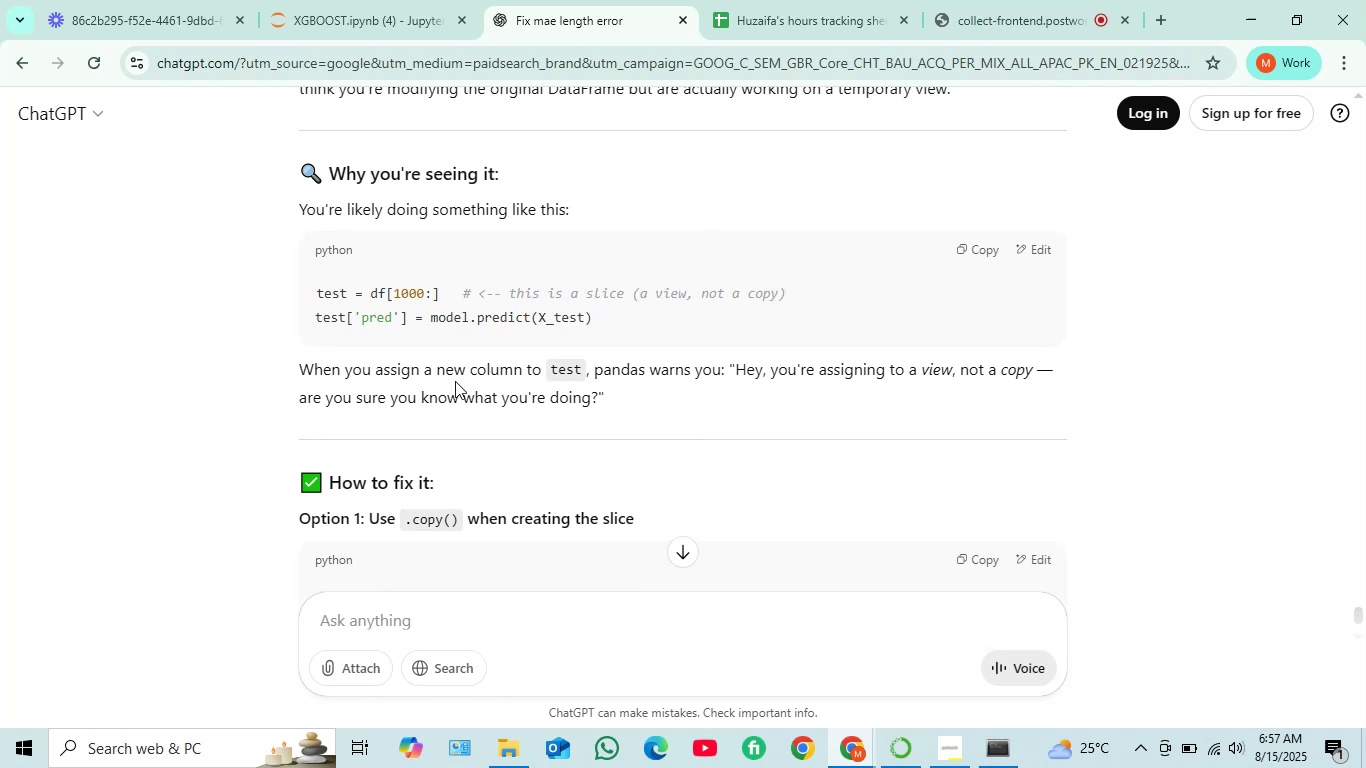 
scroll: coordinate [510, 416], scroll_direction: down, amount: 4.0
 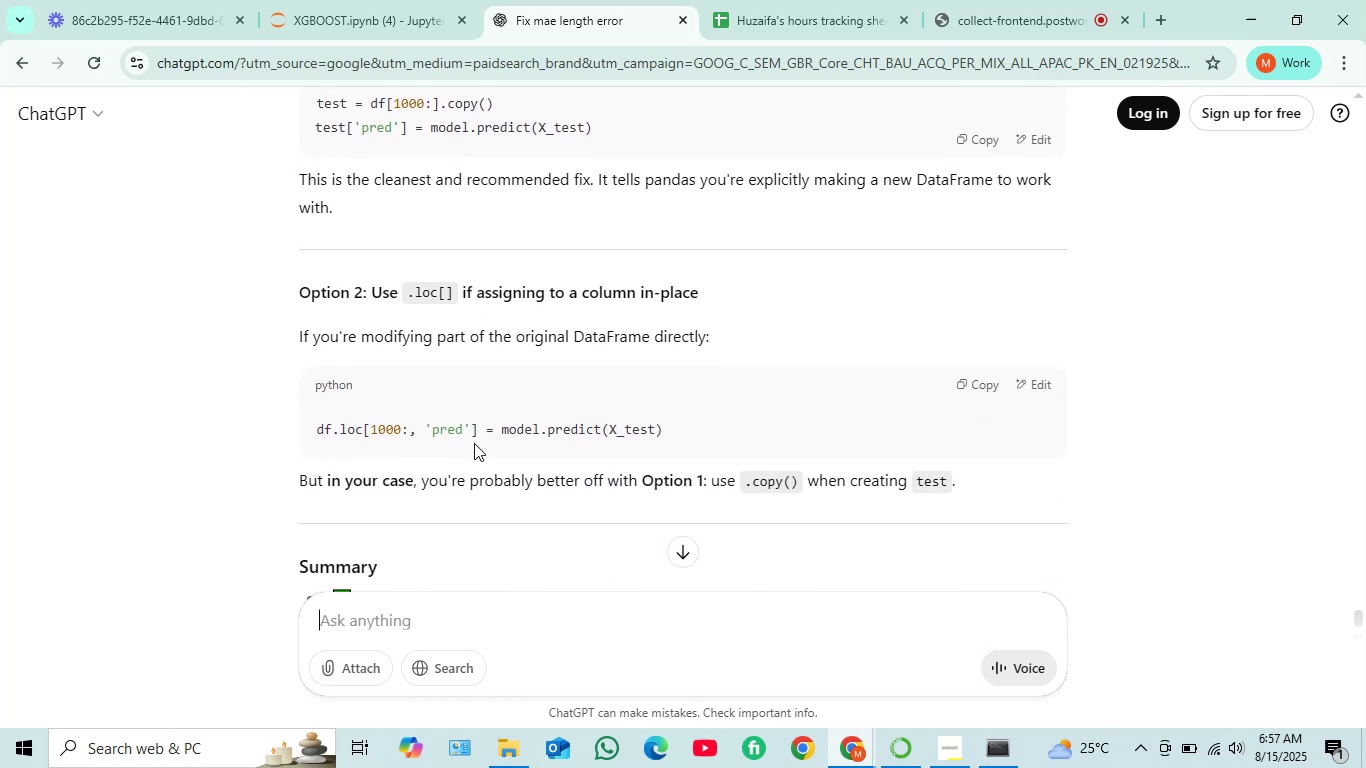 
wait(8.17)
 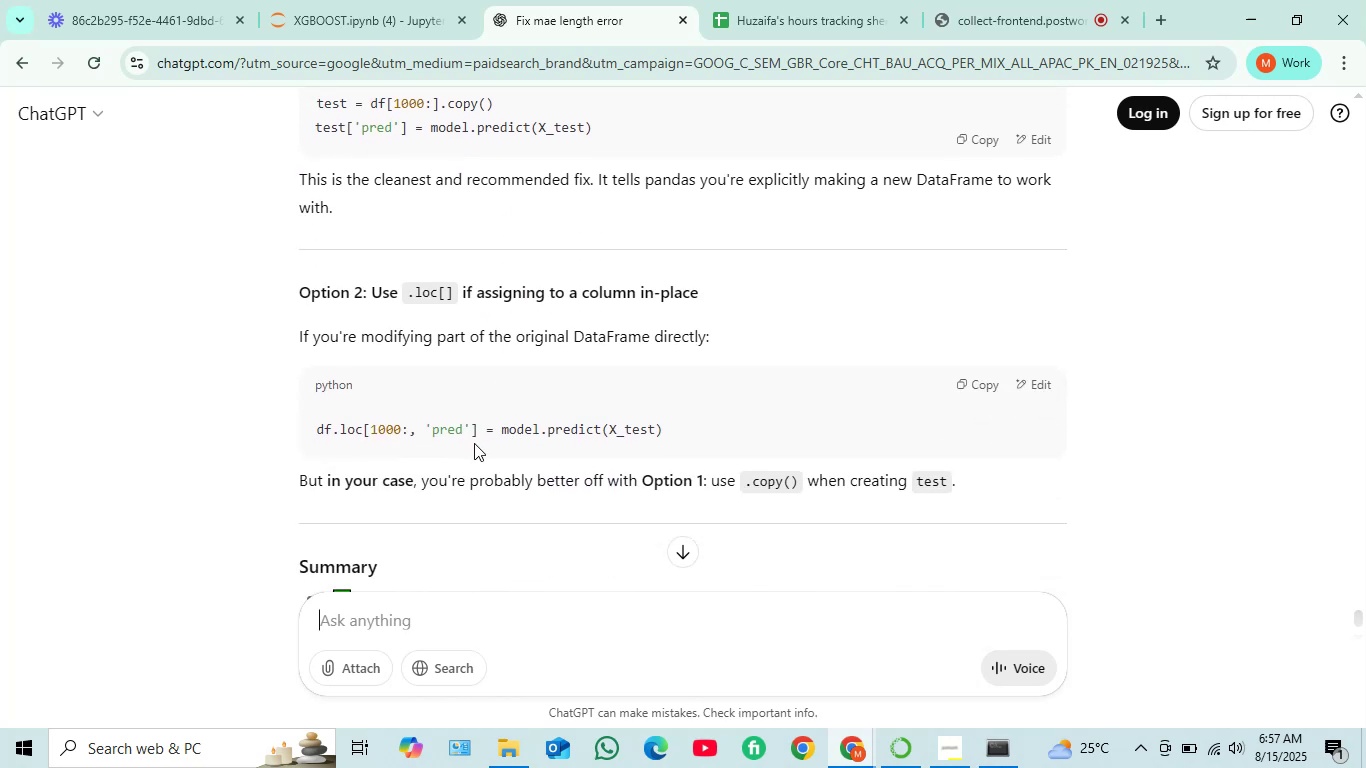 
scroll: coordinate [485, 441], scroll_direction: down, amount: 1.0
 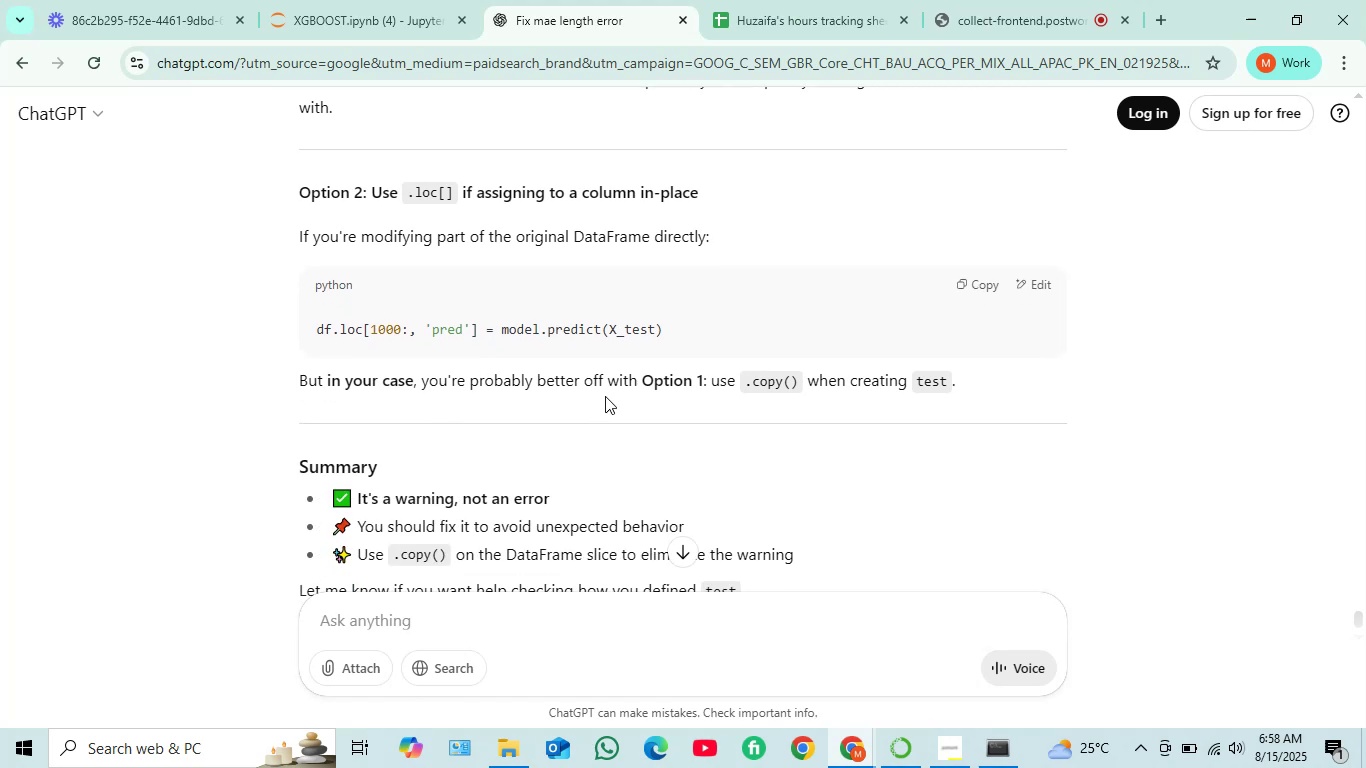 
wait(5.15)
 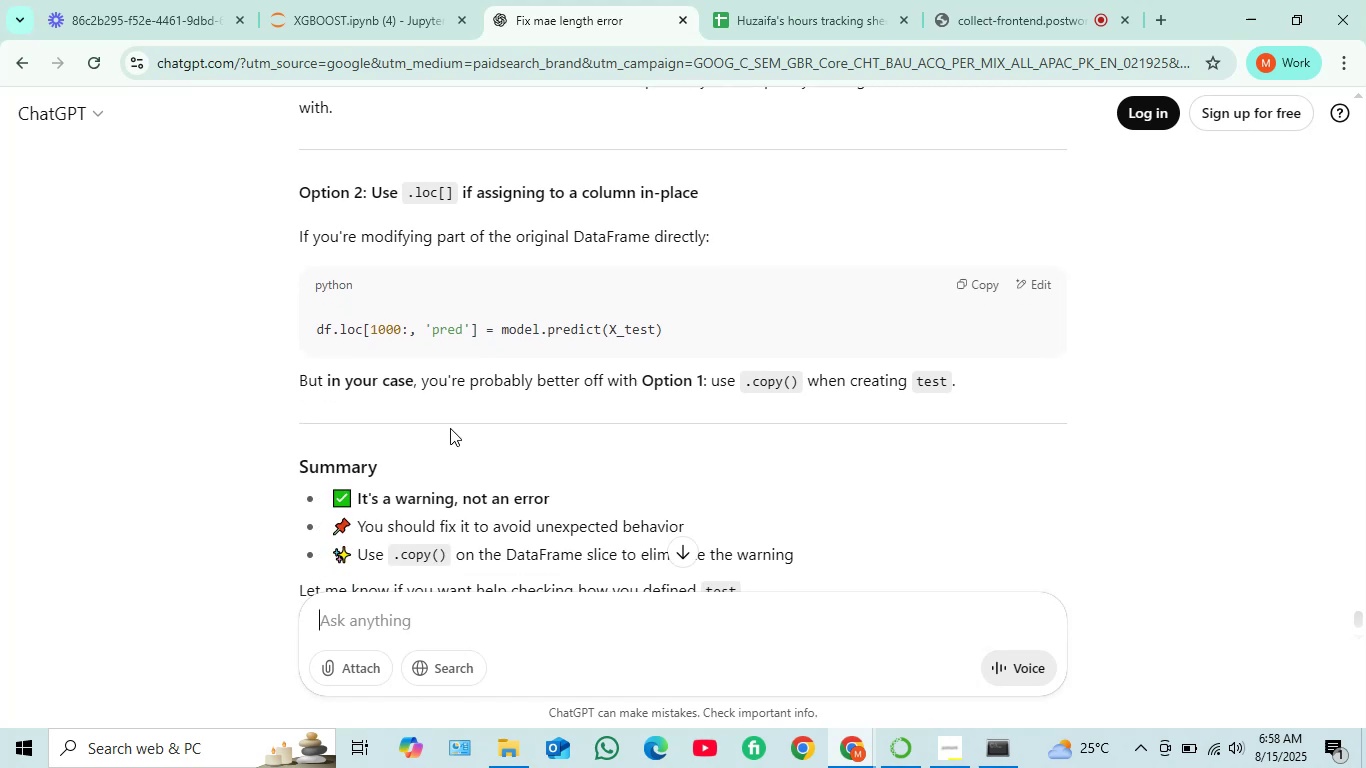 
scroll: coordinate [556, 389], scroll_direction: up, amount: 3.0
 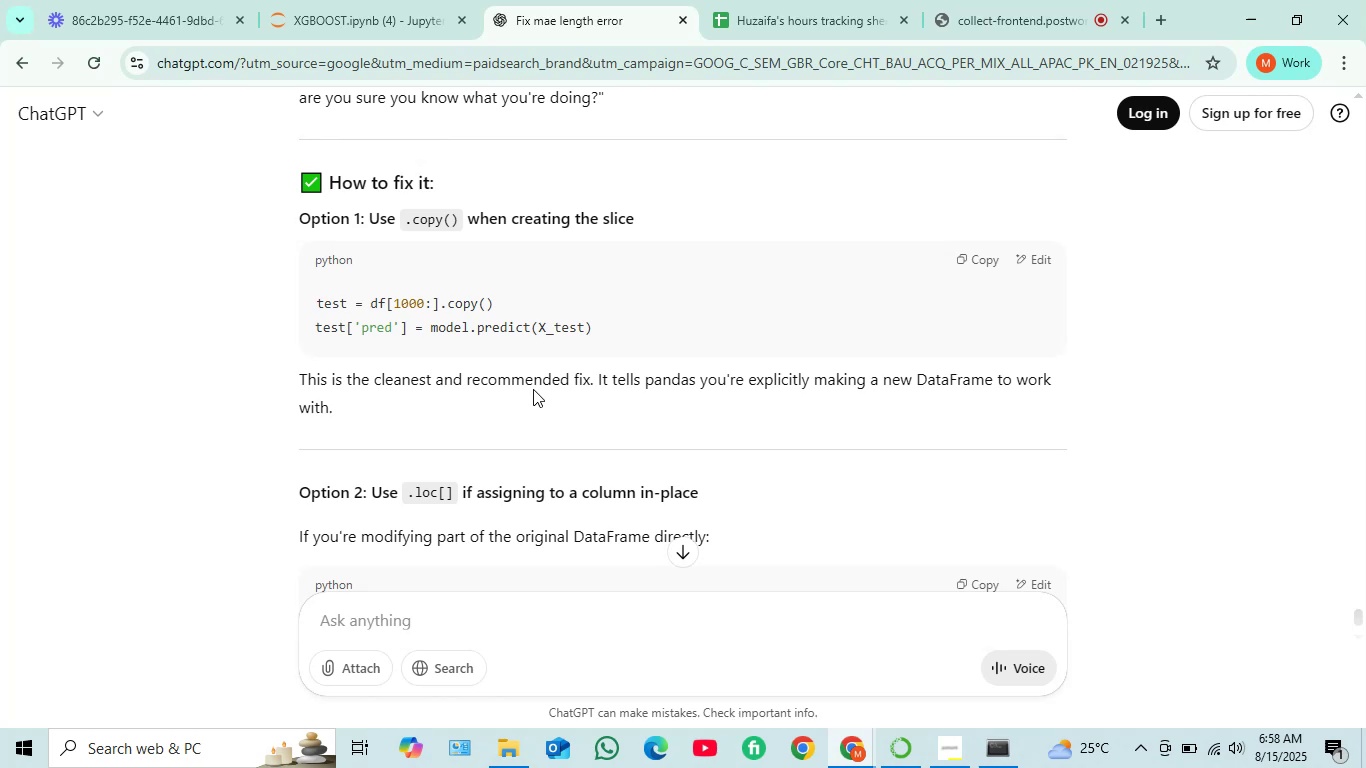 
wait(9.75)
 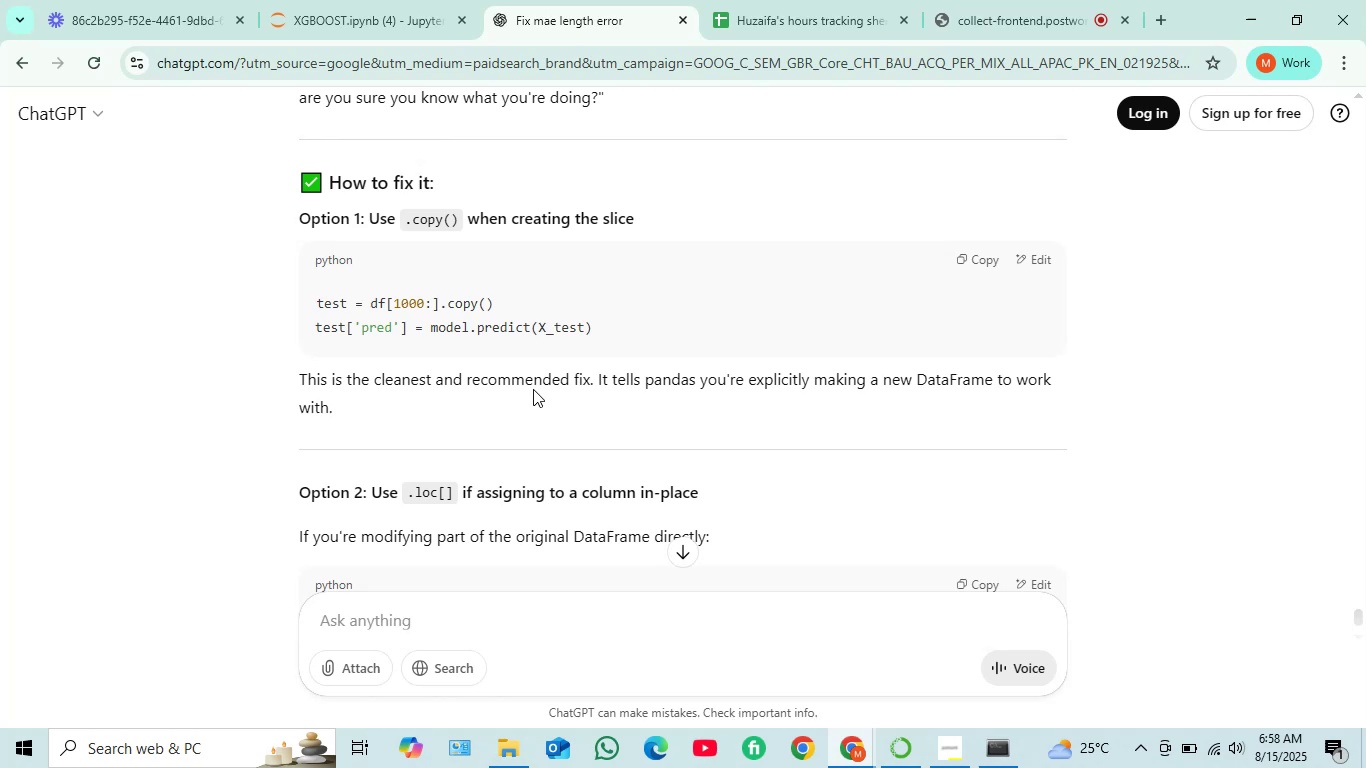 
left_click([372, 15])
 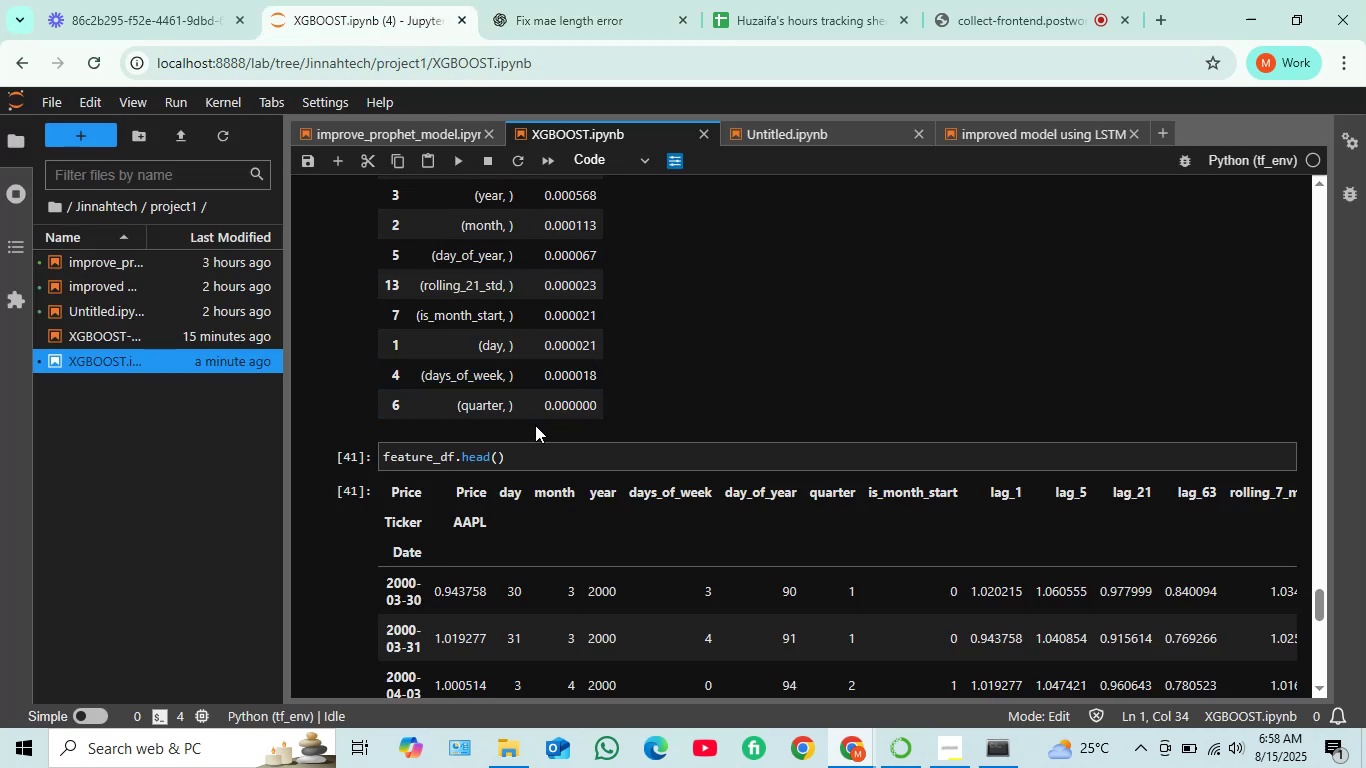 
scroll: coordinate [535, 432], scroll_direction: down, amount: 5.0
 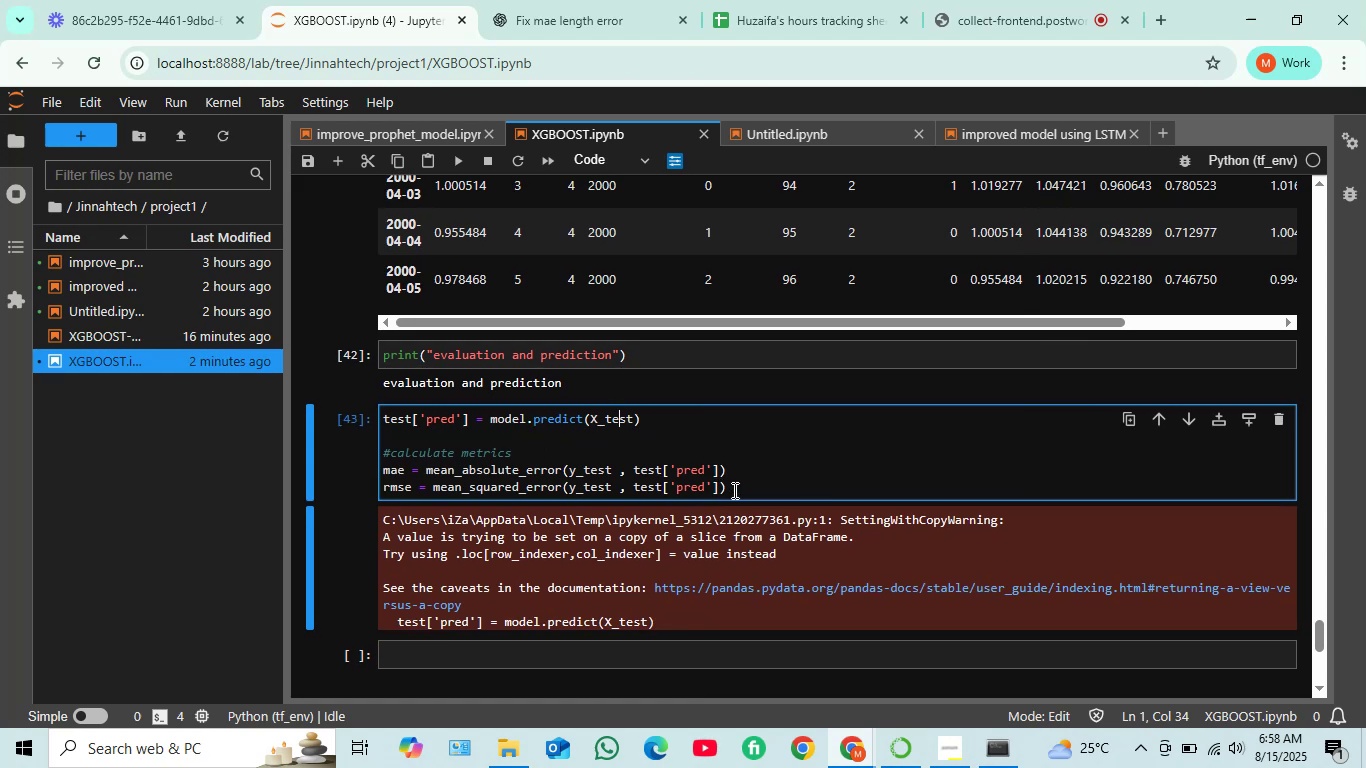 
wait(7.11)
 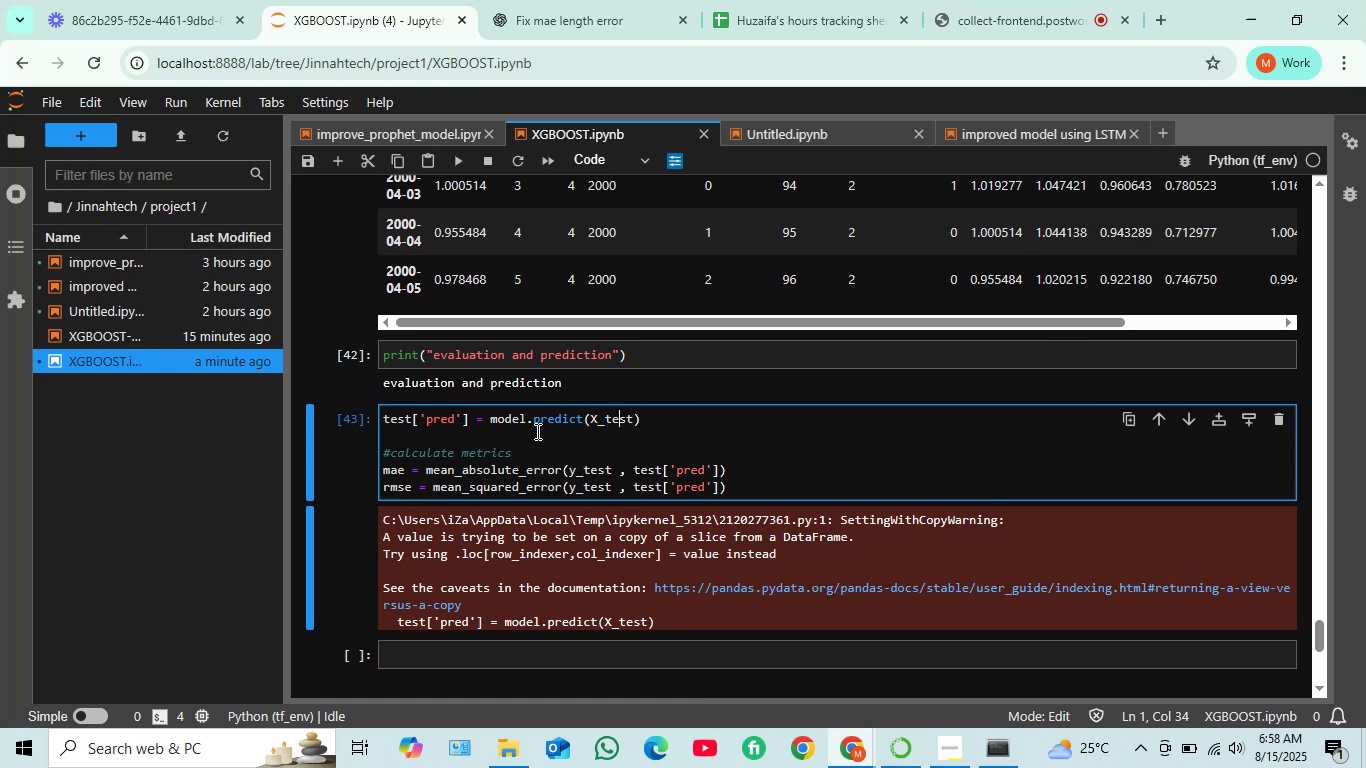 
left_click_drag(start_coordinate=[728, 484], to_coordinate=[382, 473])
 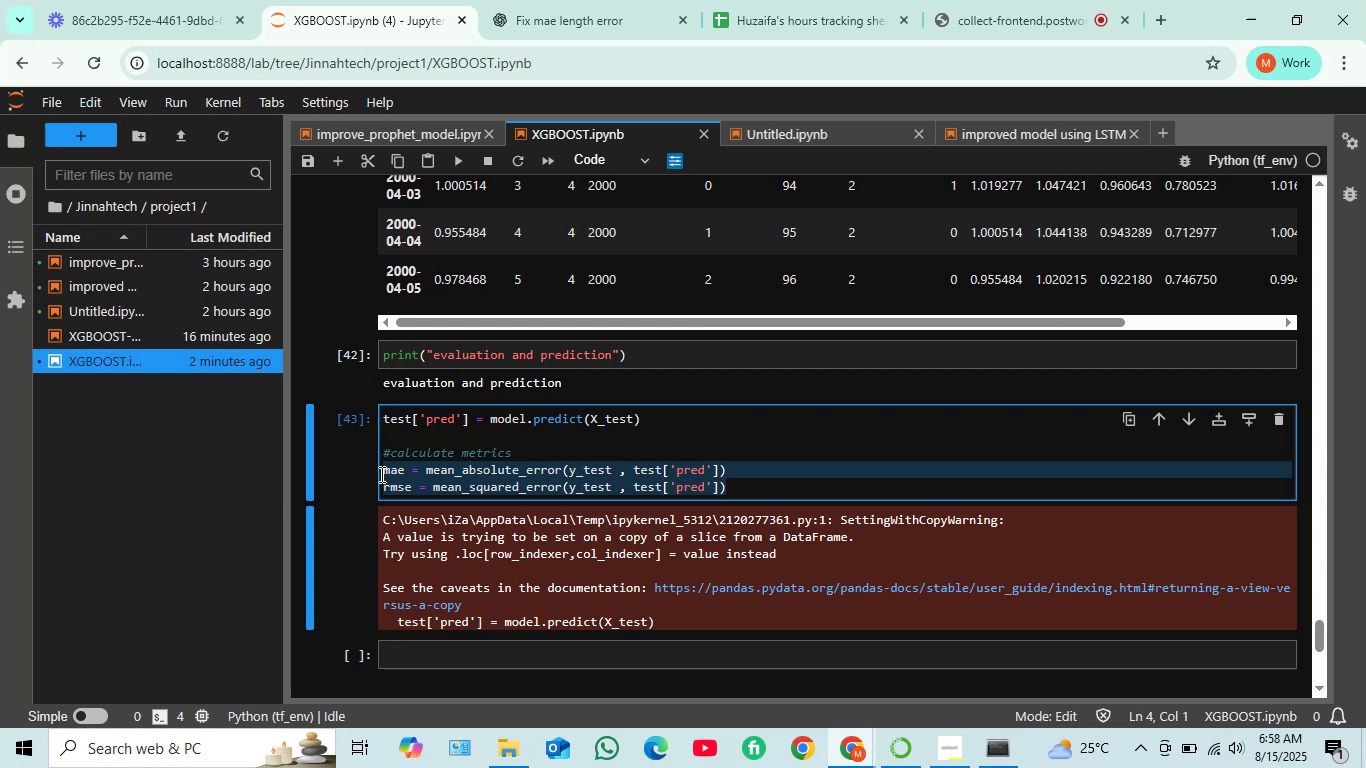 
key(Control+C)
 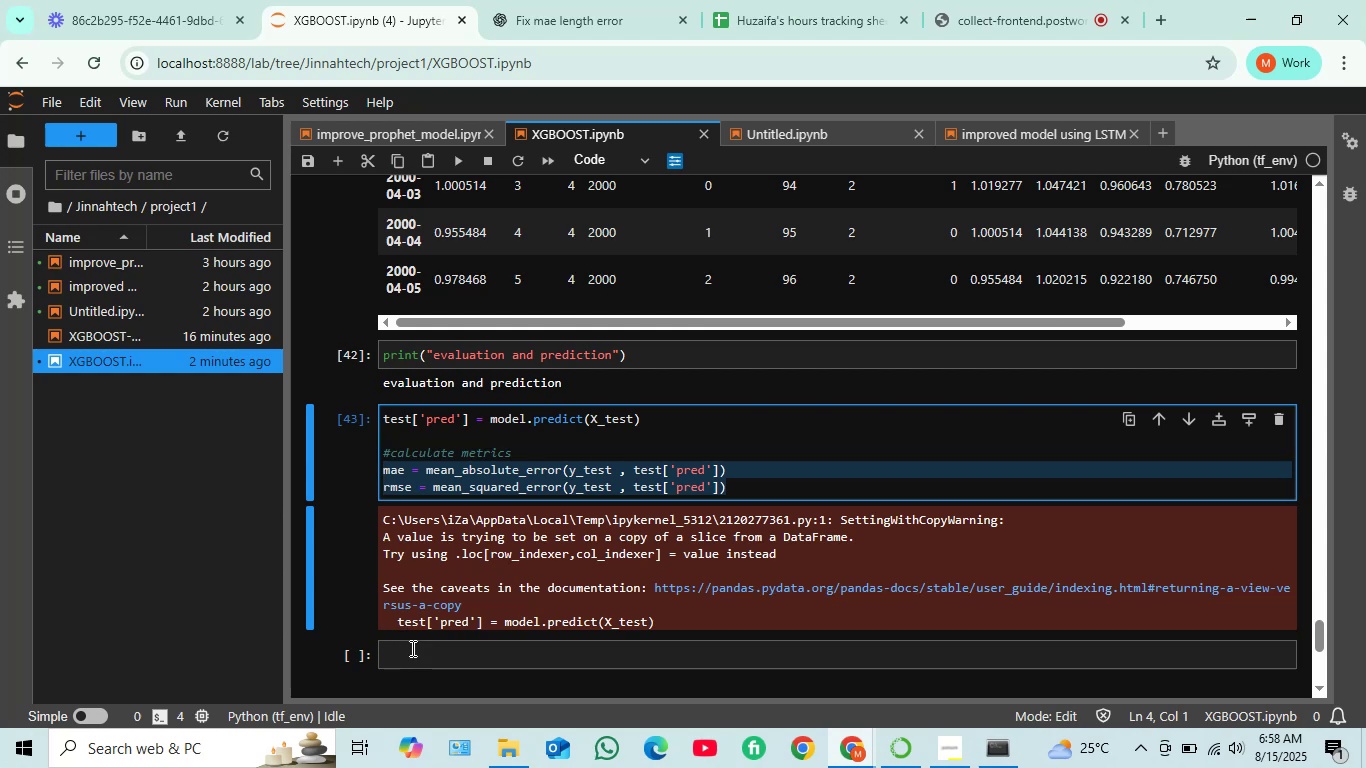 
left_click([411, 651])
 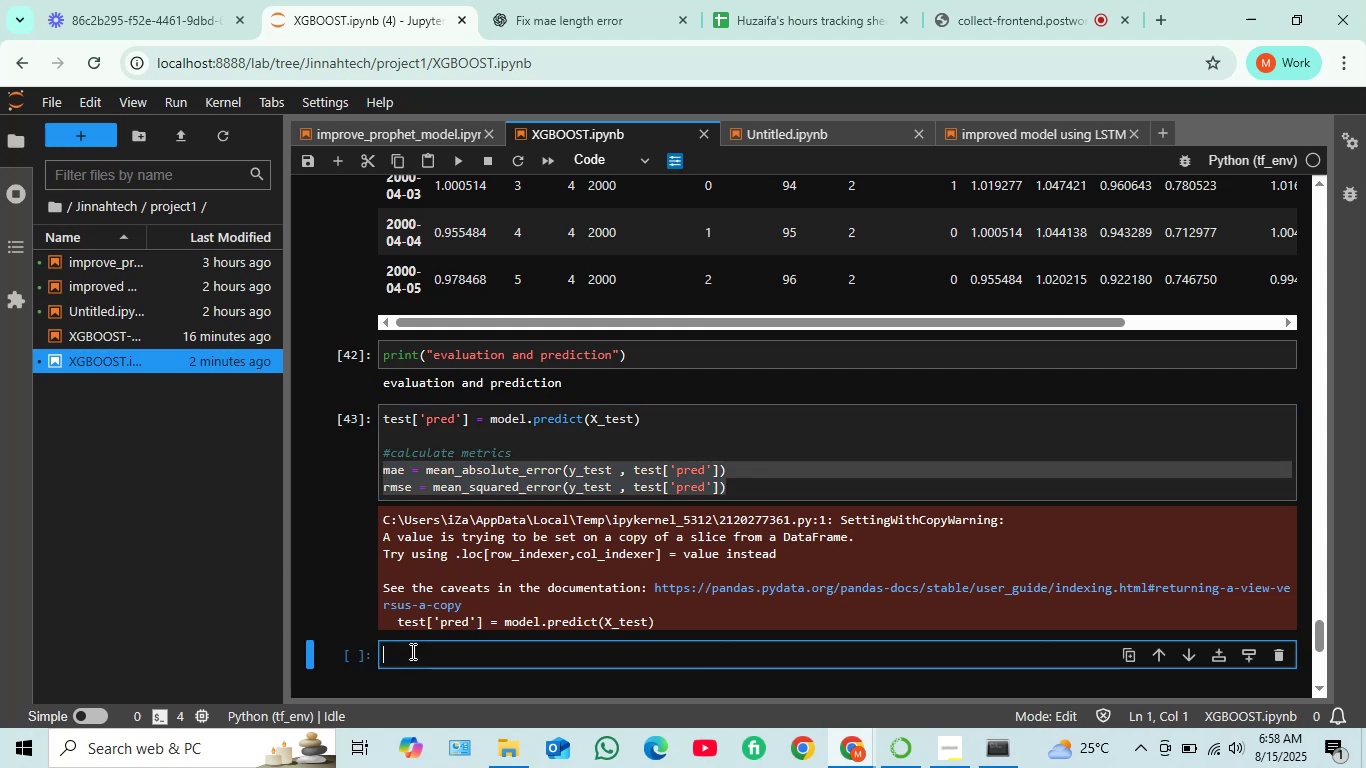 
key(Control+V)
 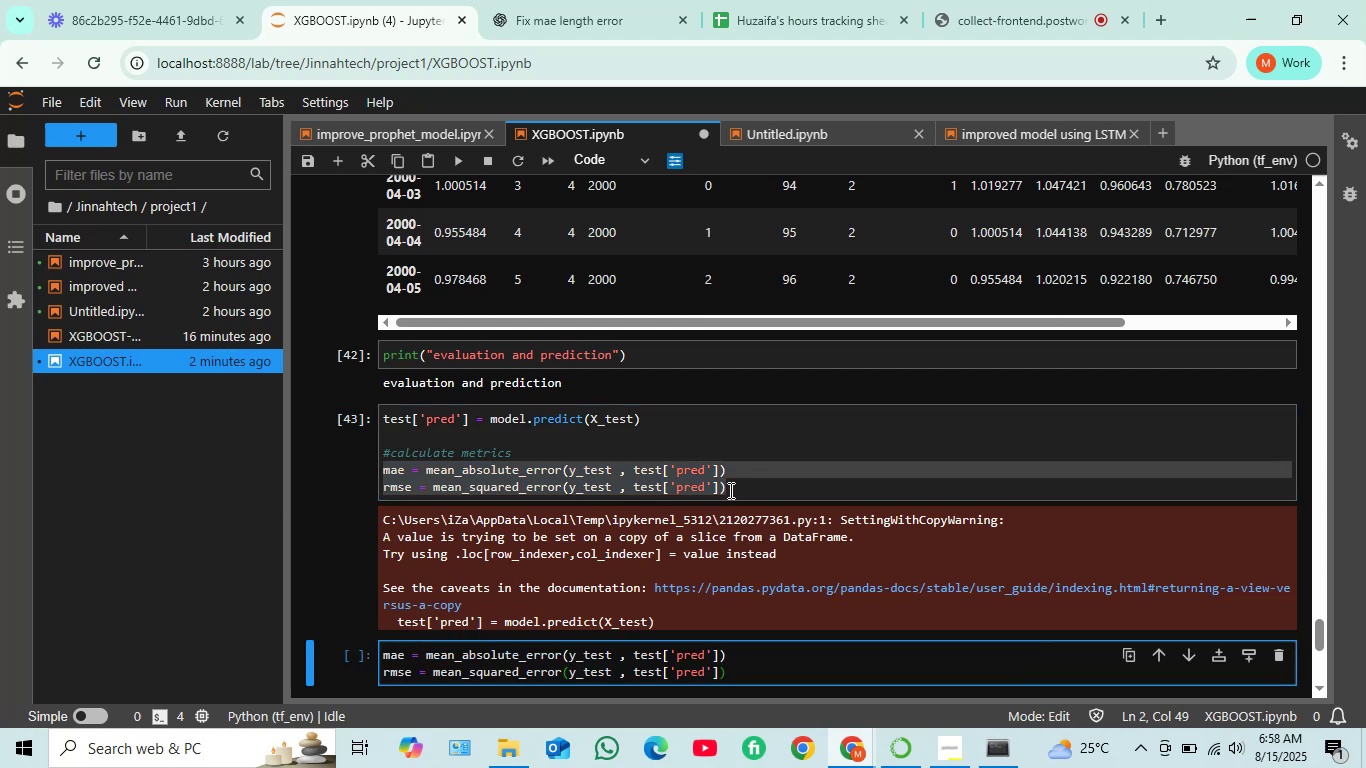 
left_click_drag(start_coordinate=[737, 490], to_coordinate=[381, 455])
 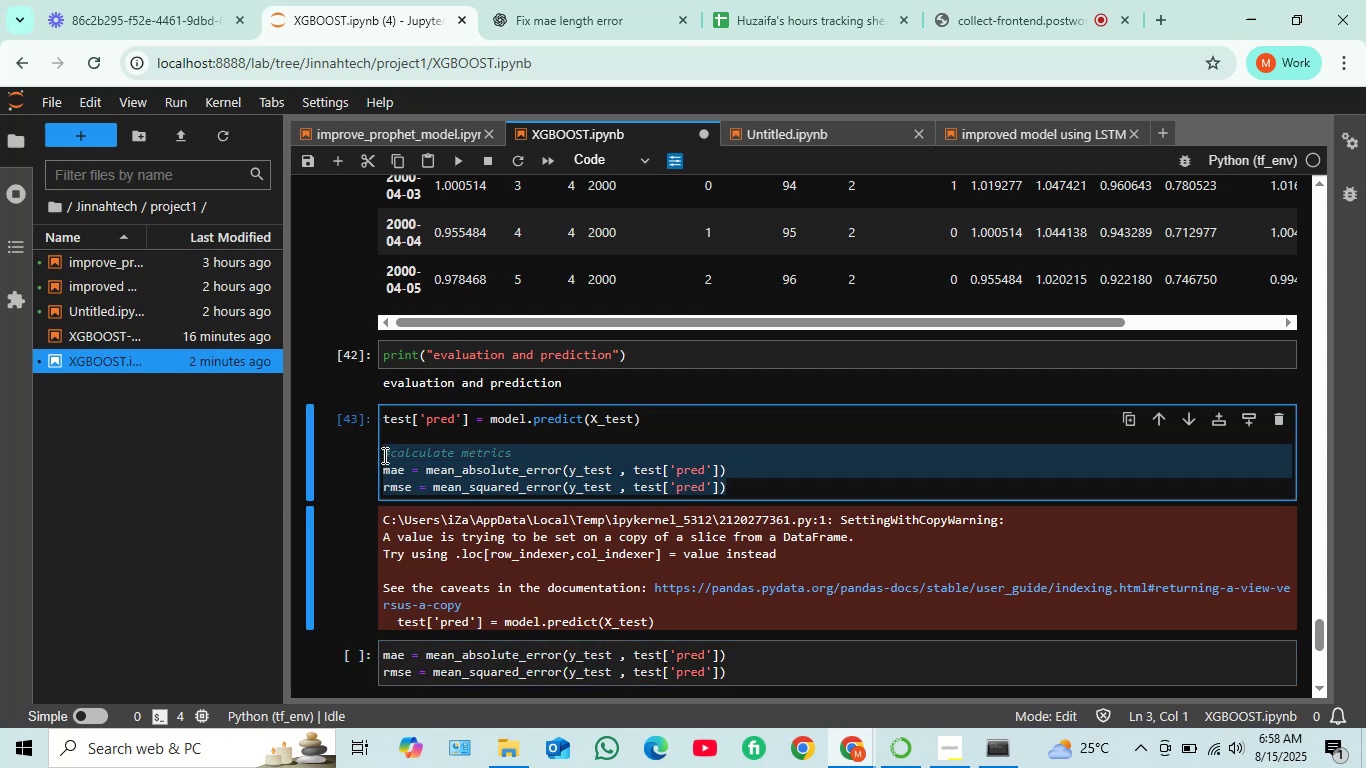 
key(Backspace)
 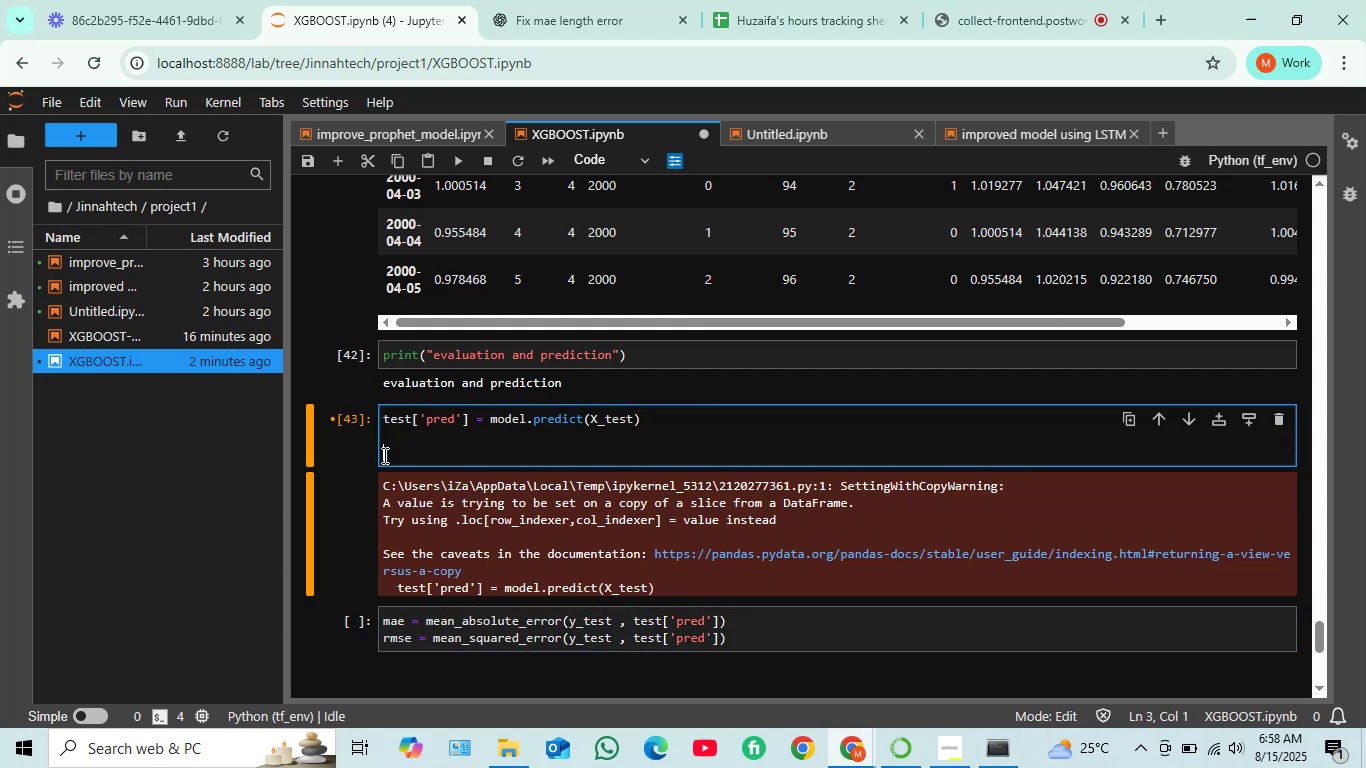 
key(Backspace)
 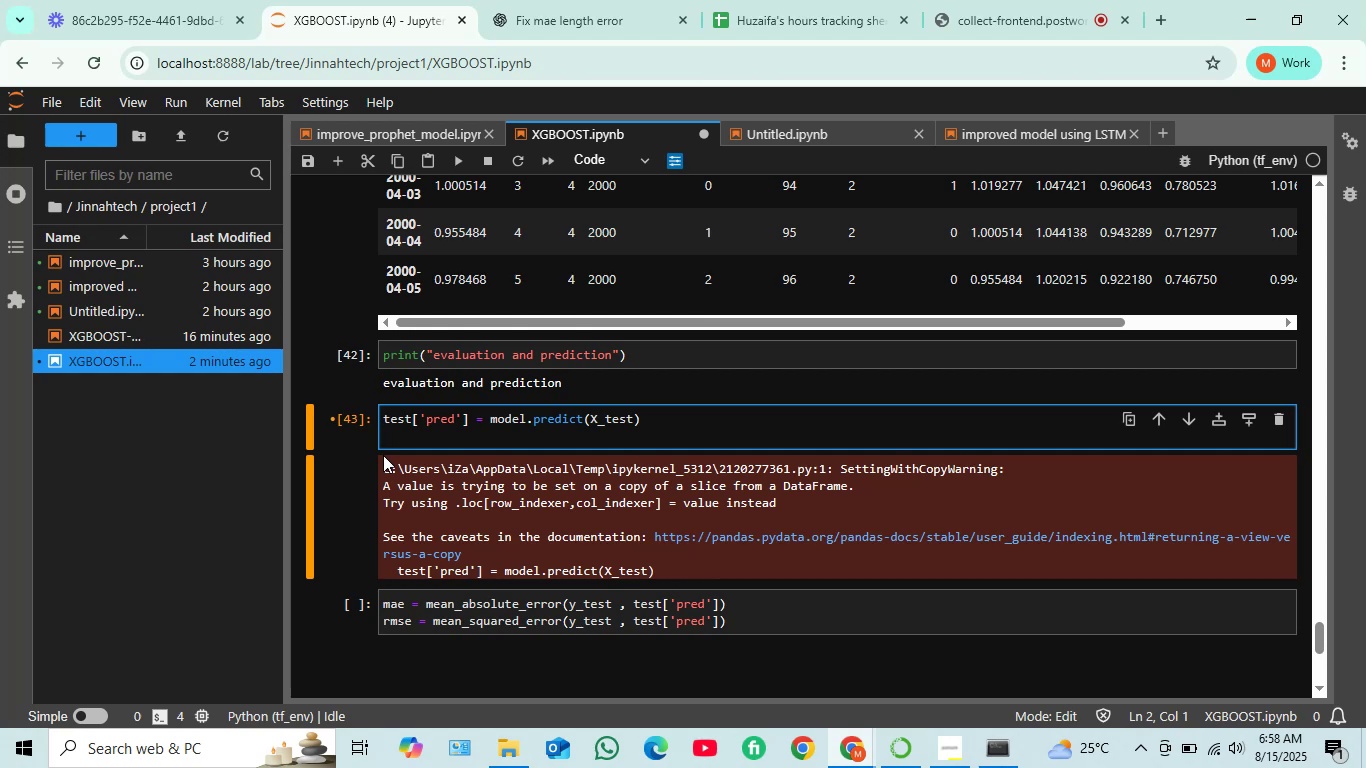 
key(Shift+ShiftRight)
 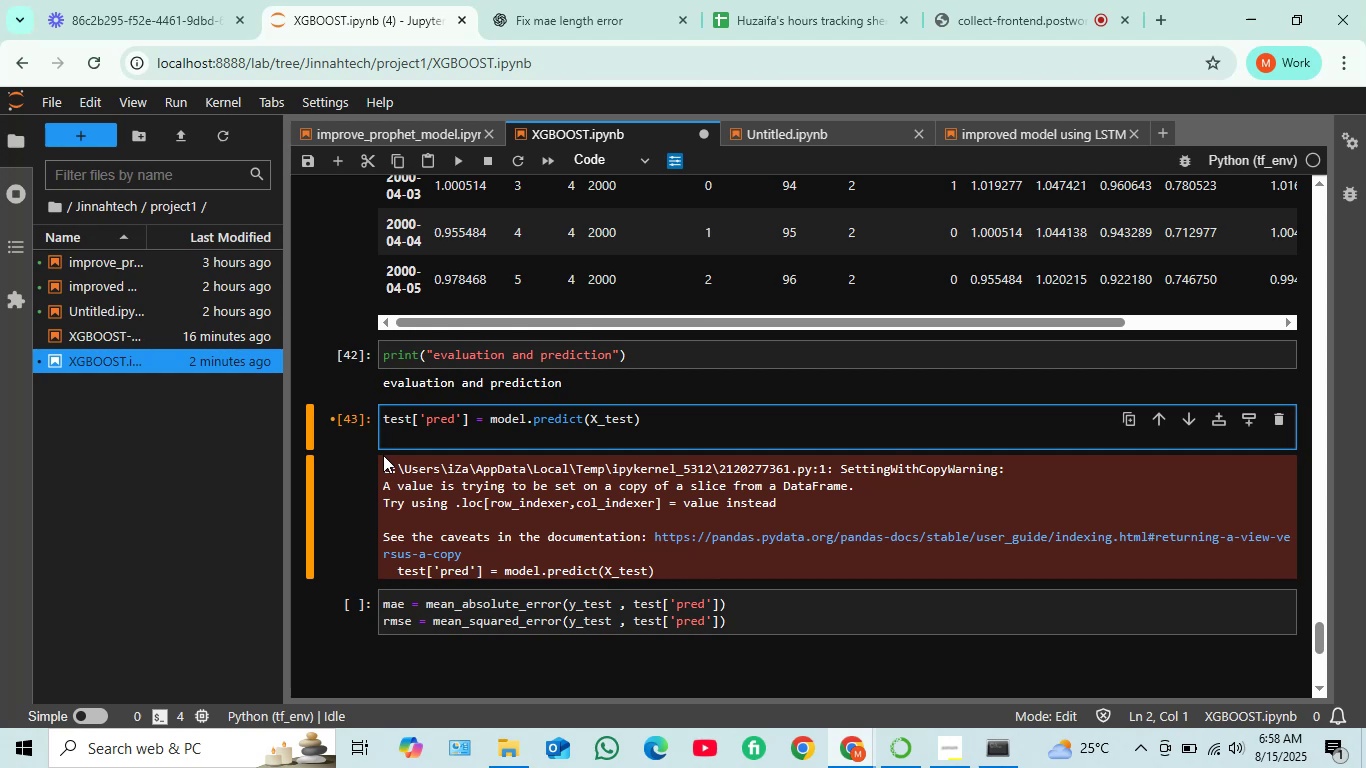 
key(Shift+Enter)
 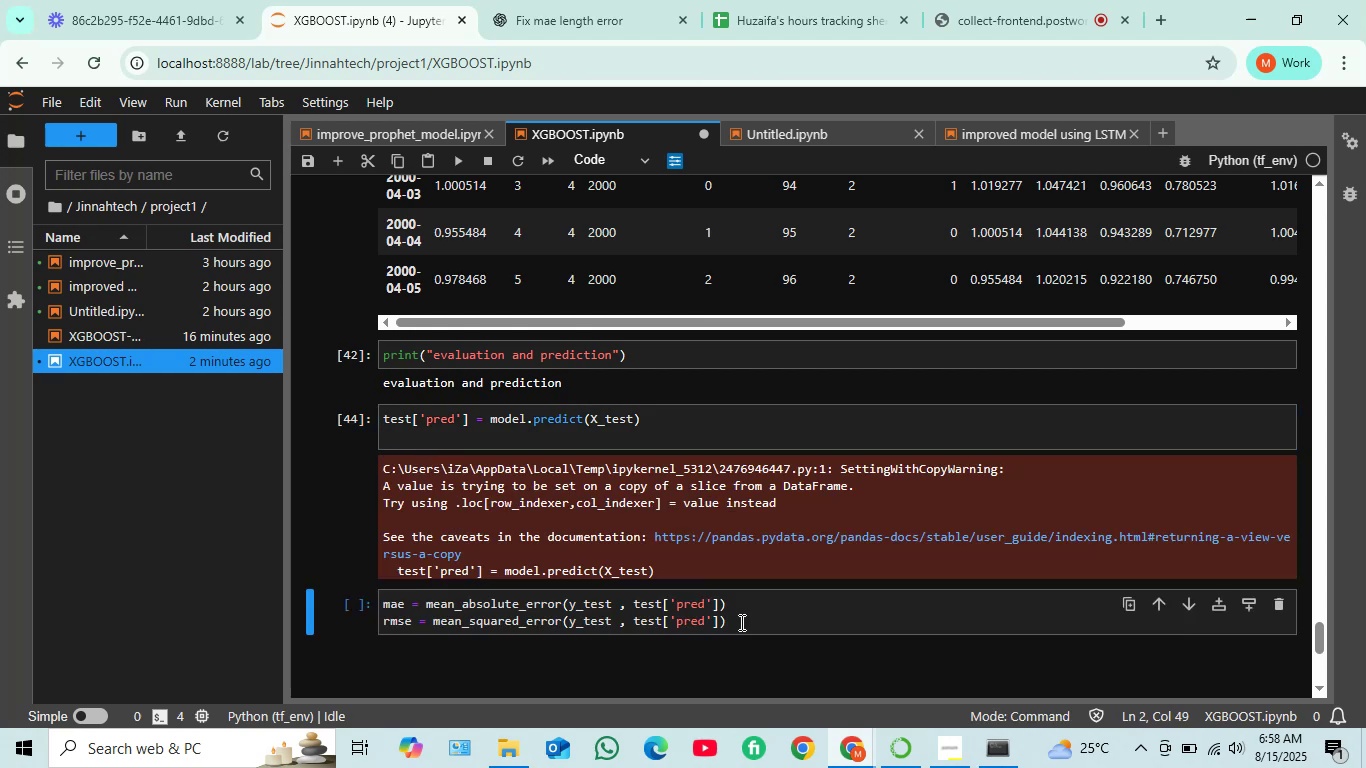 
left_click([730, 626])
 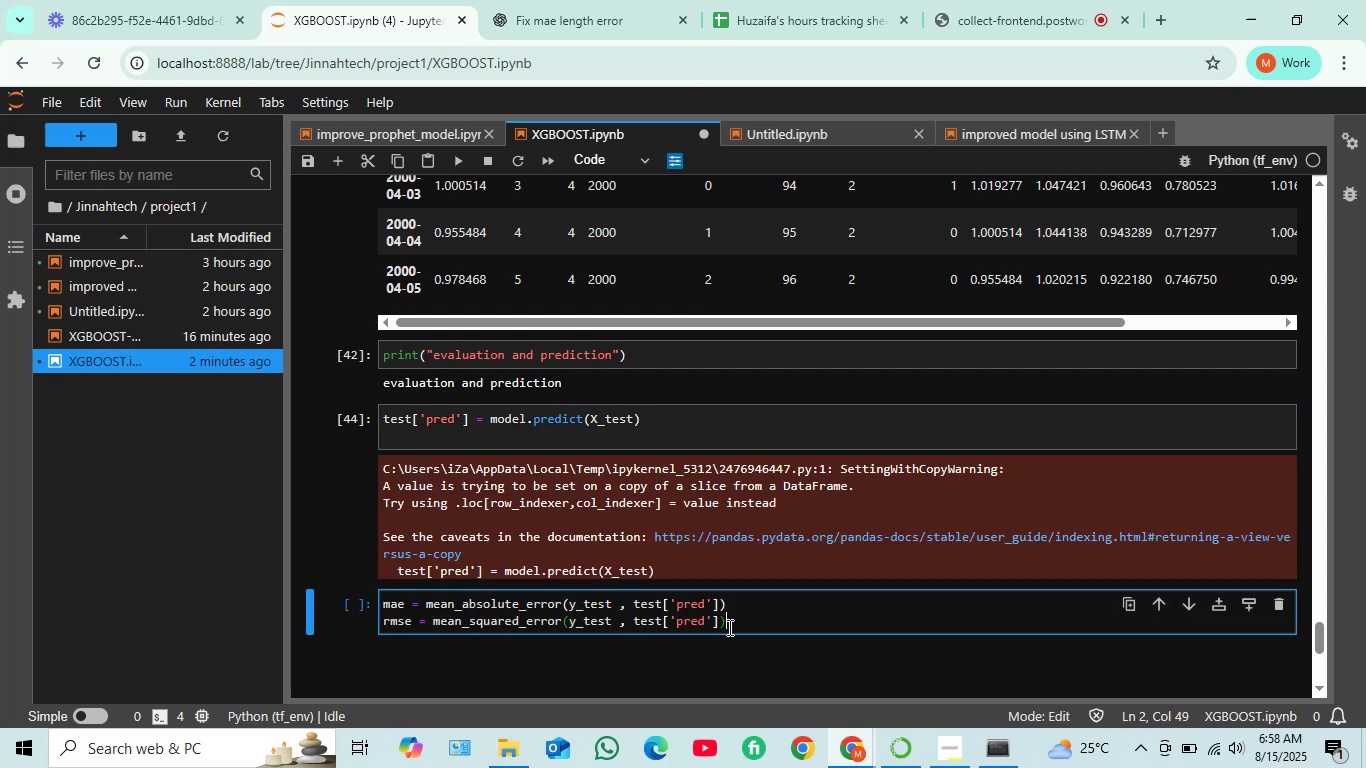 
key(Shift+ShiftRight)
 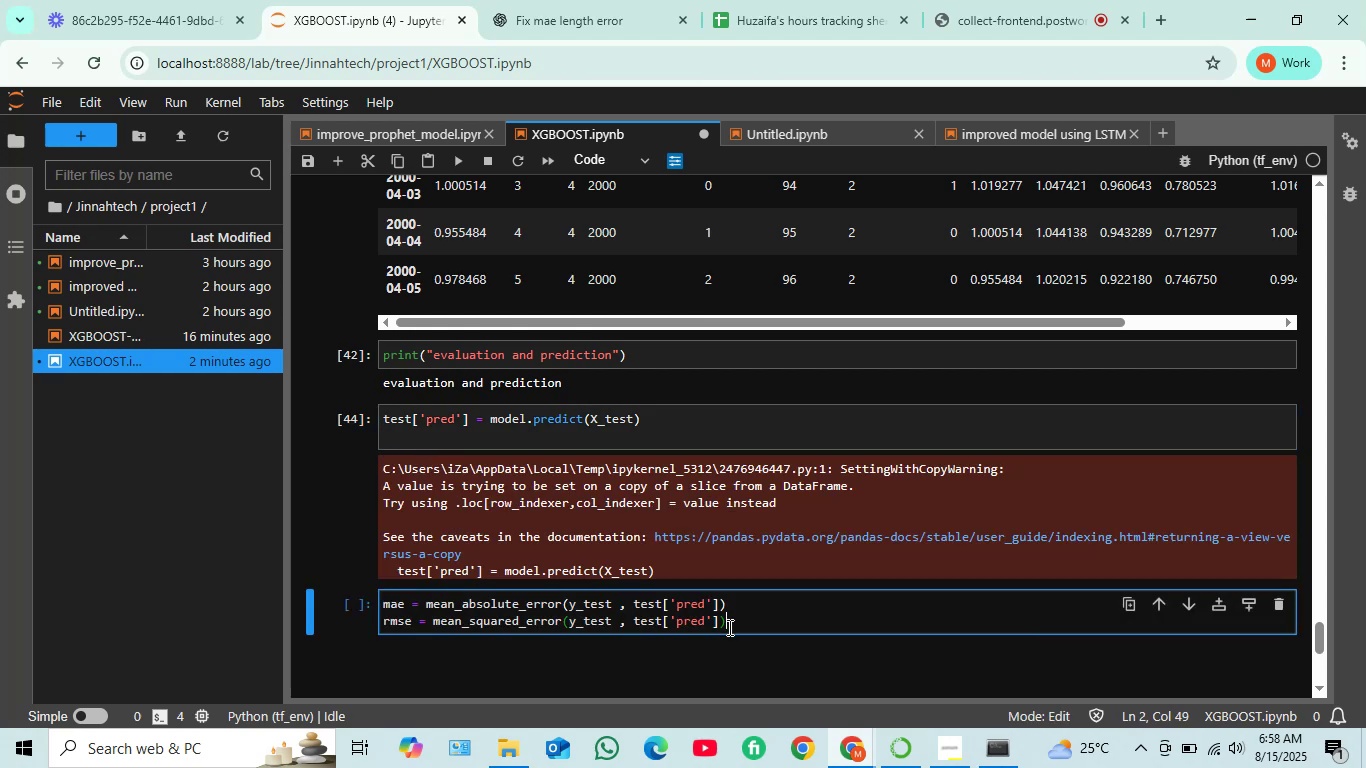 
key(Shift+Enter)
 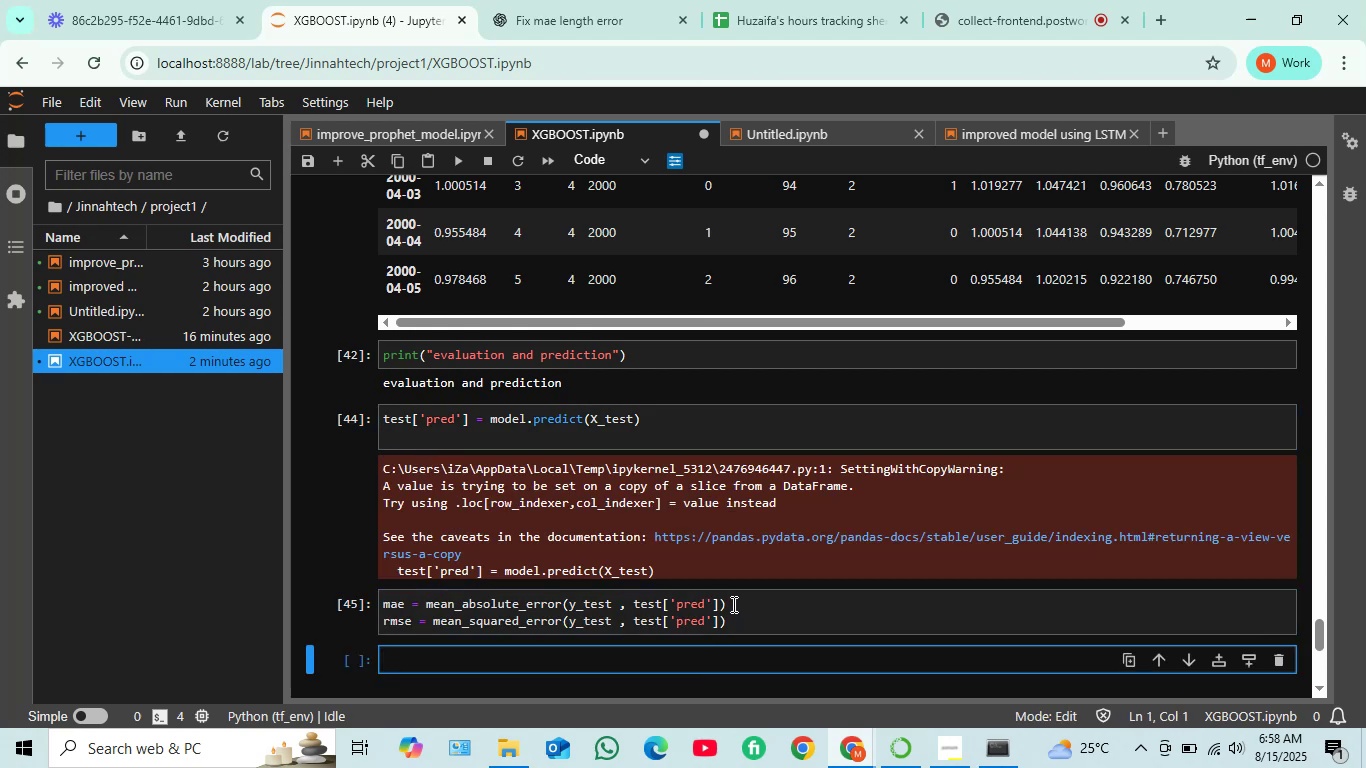 
scroll: coordinate [732, 604], scroll_direction: down, amount: 1.0
 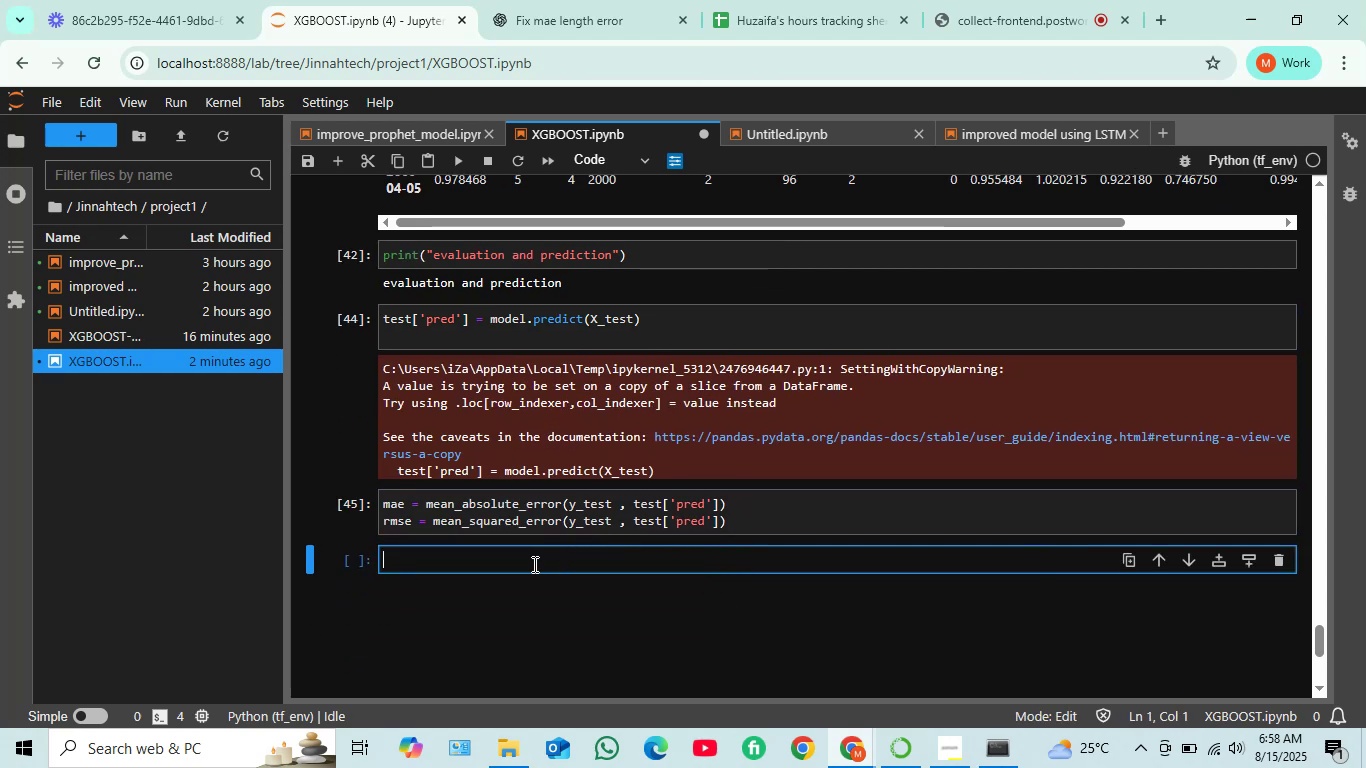 
left_click([531, 564])
 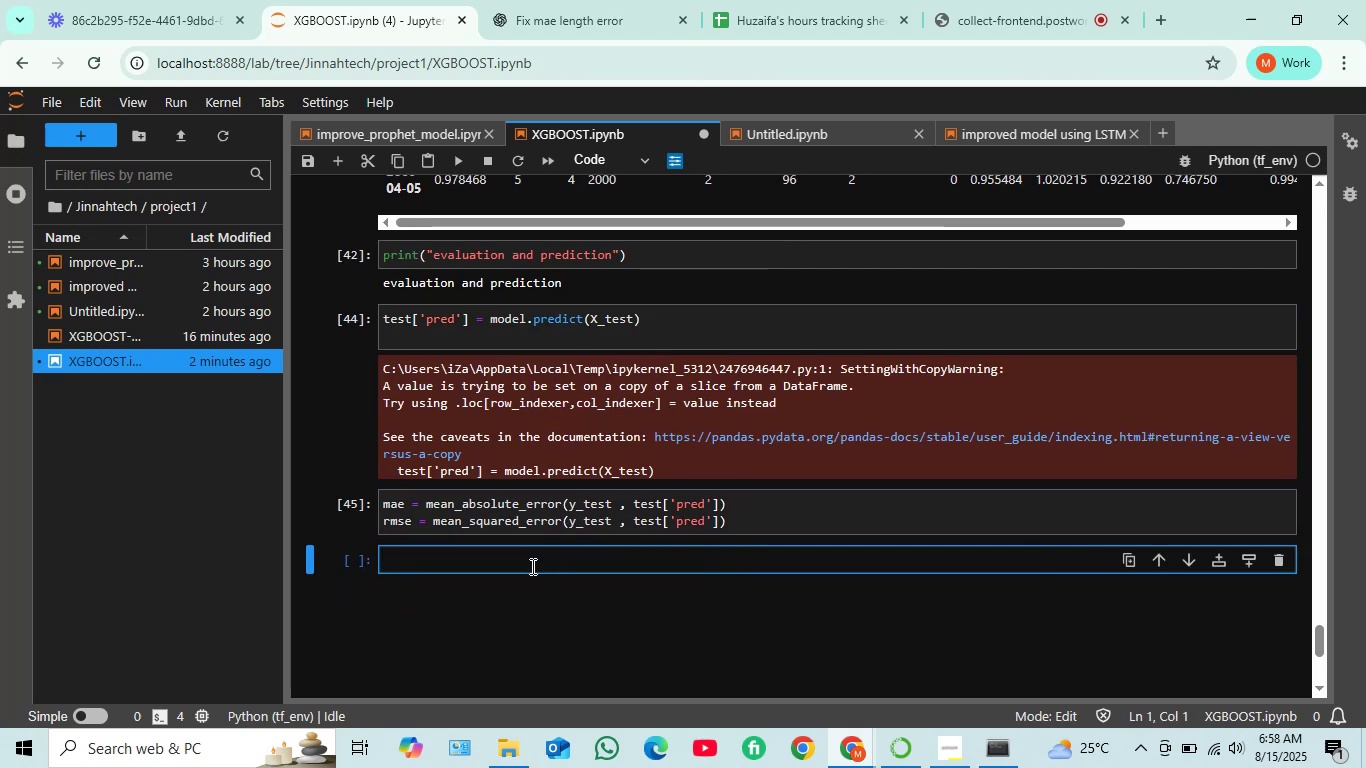 
type(print()
 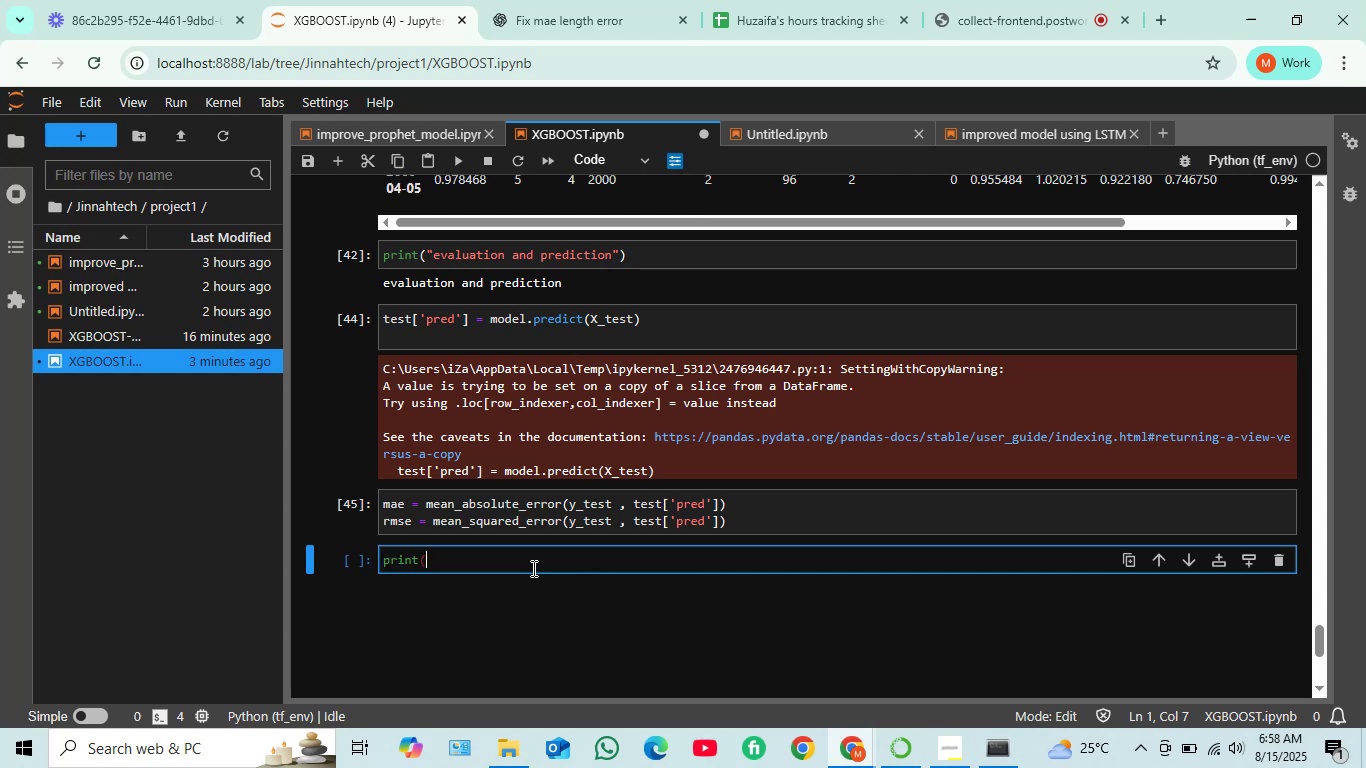 
wait(5.38)
 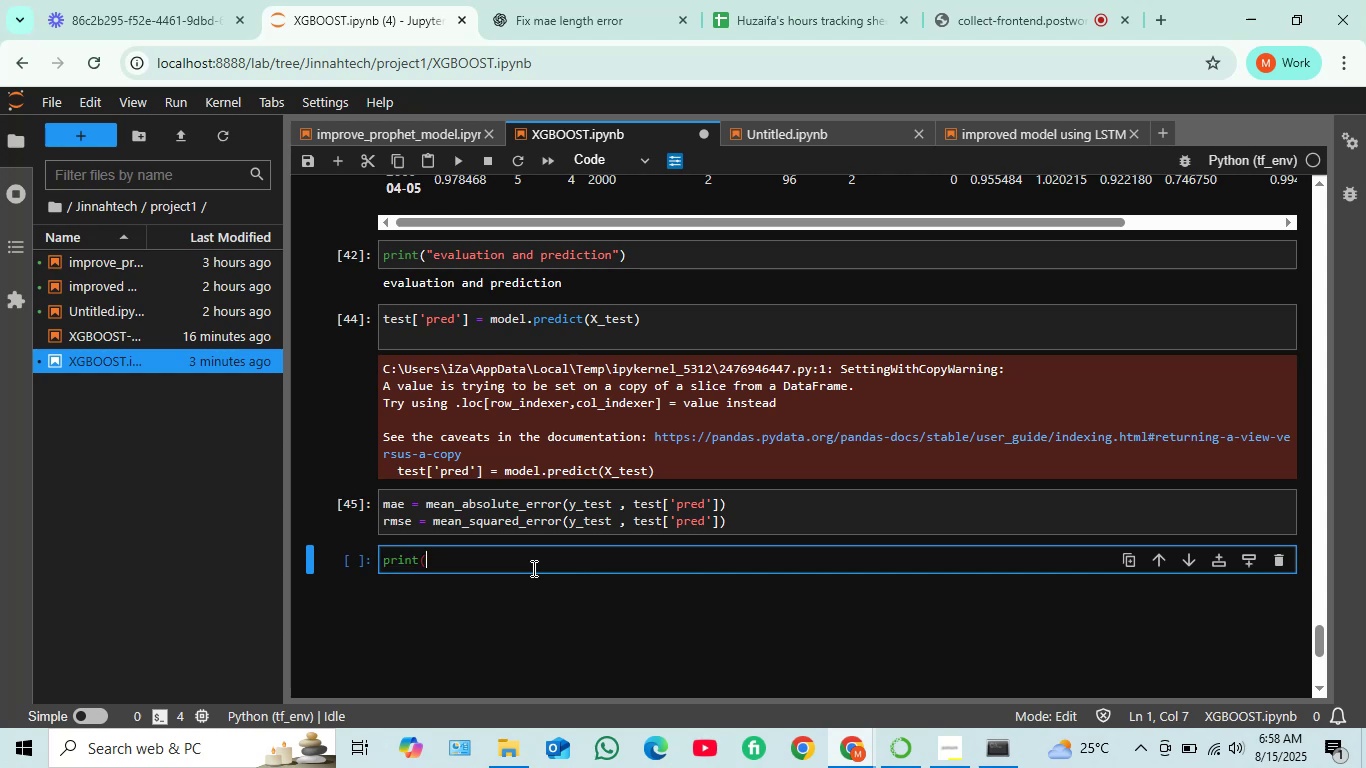 
key(F)
 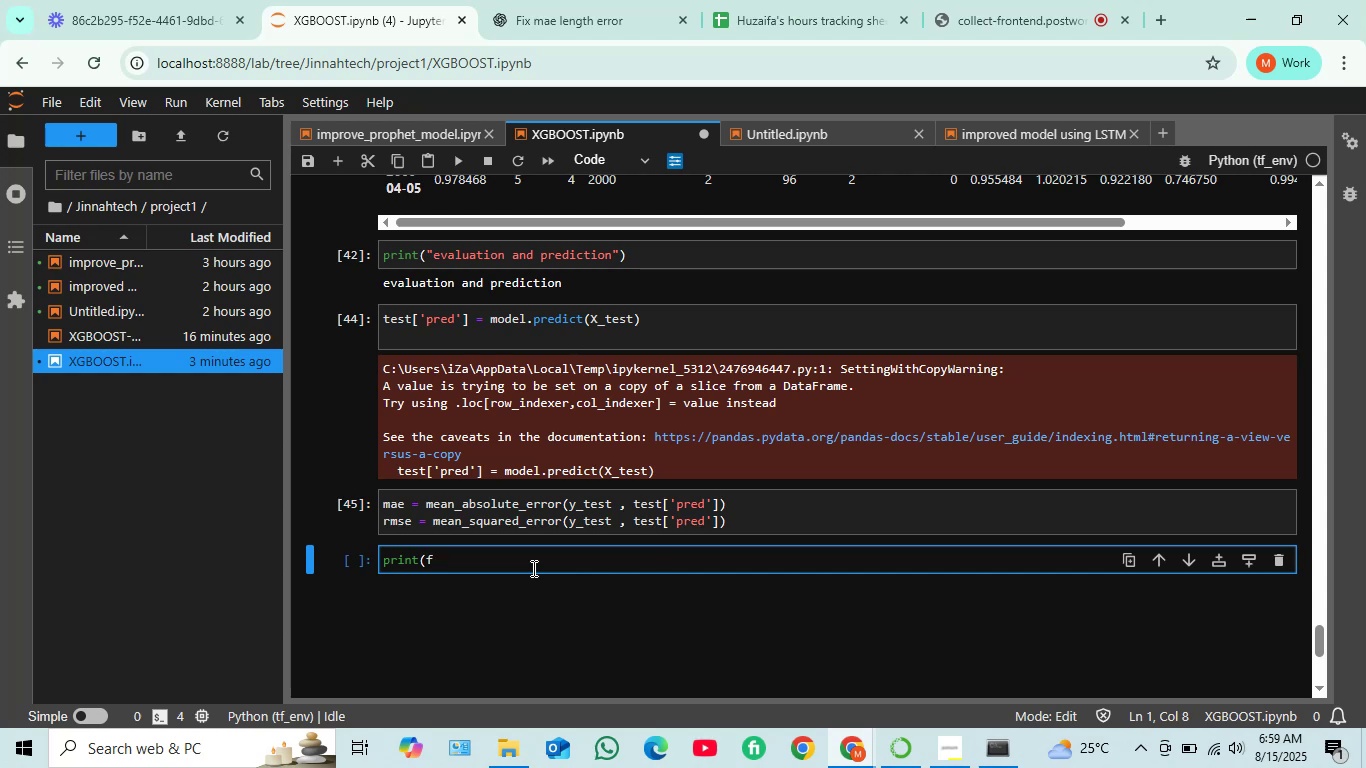 
key(Quote)
 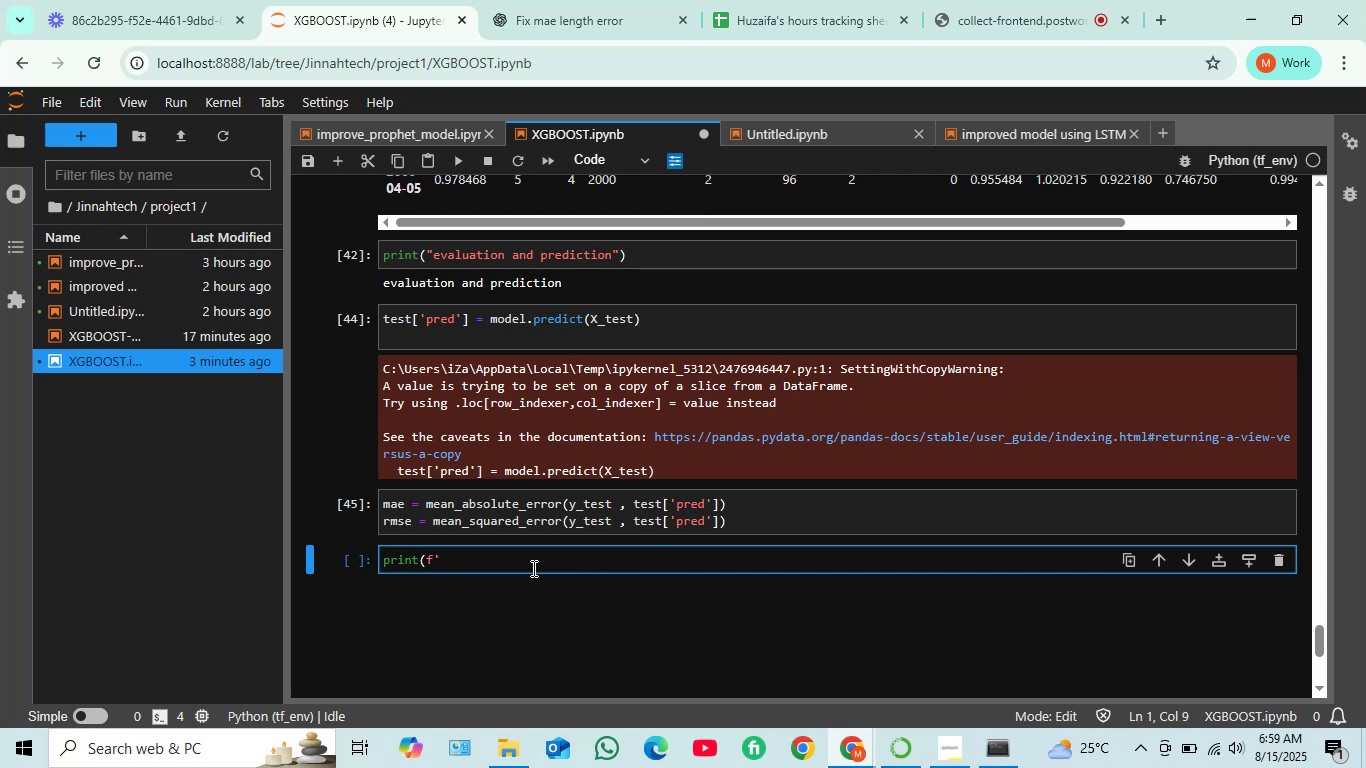 
type(2025 Test results)
 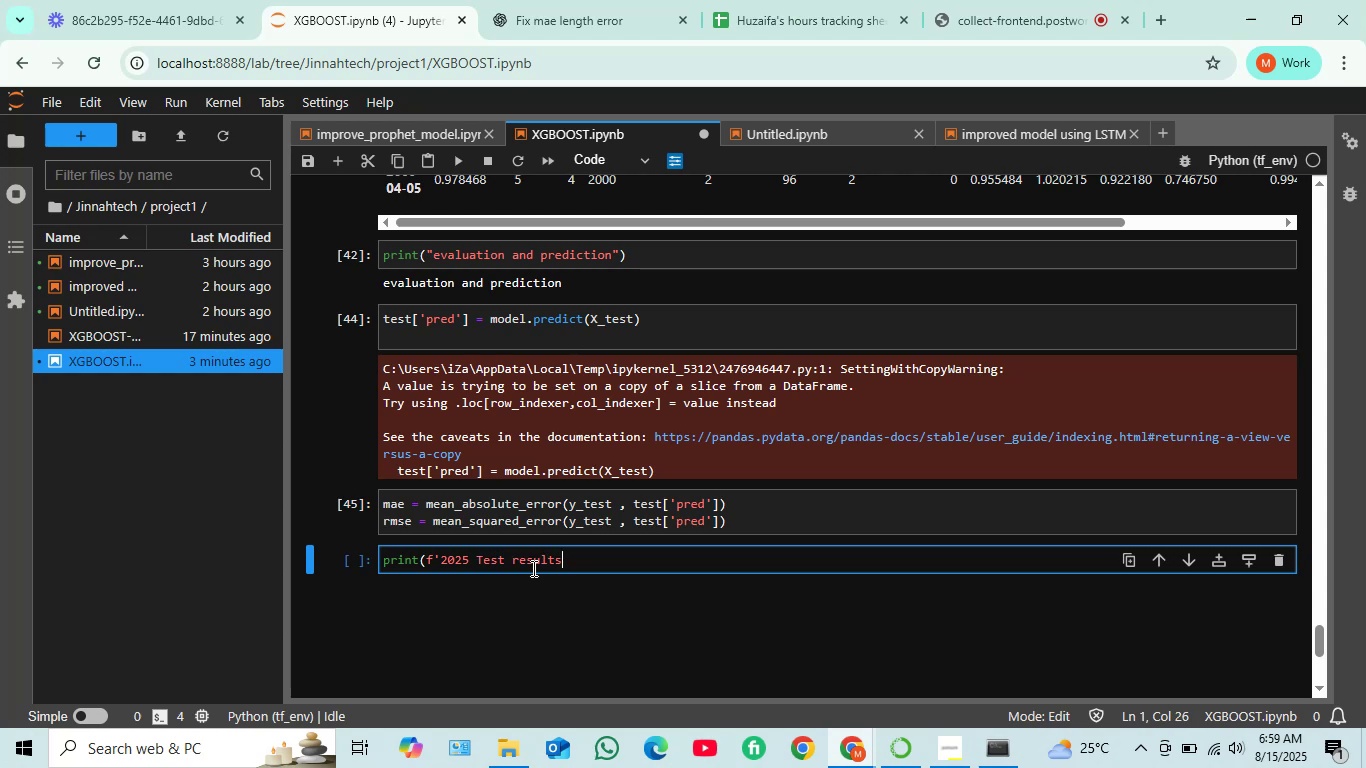 
key(ArrowLeft)
 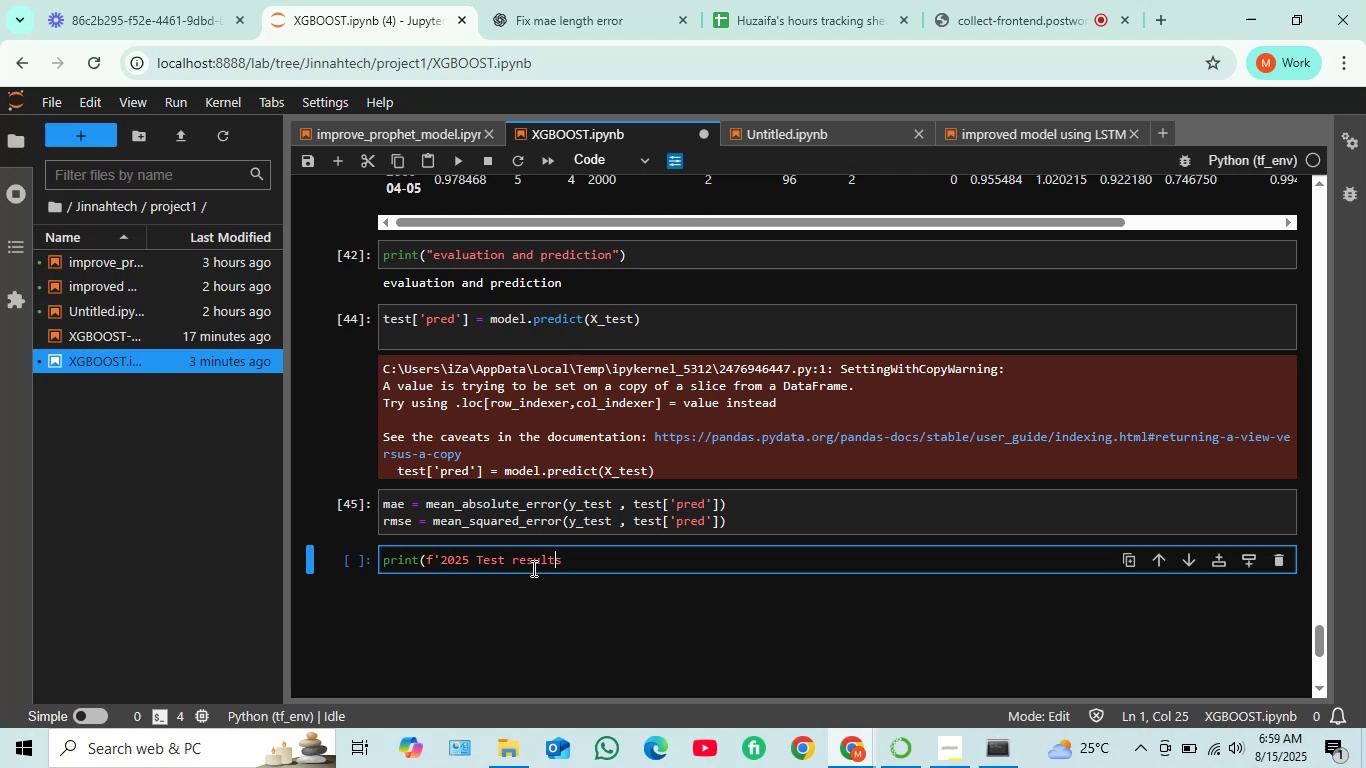 
key(ArrowLeft)
 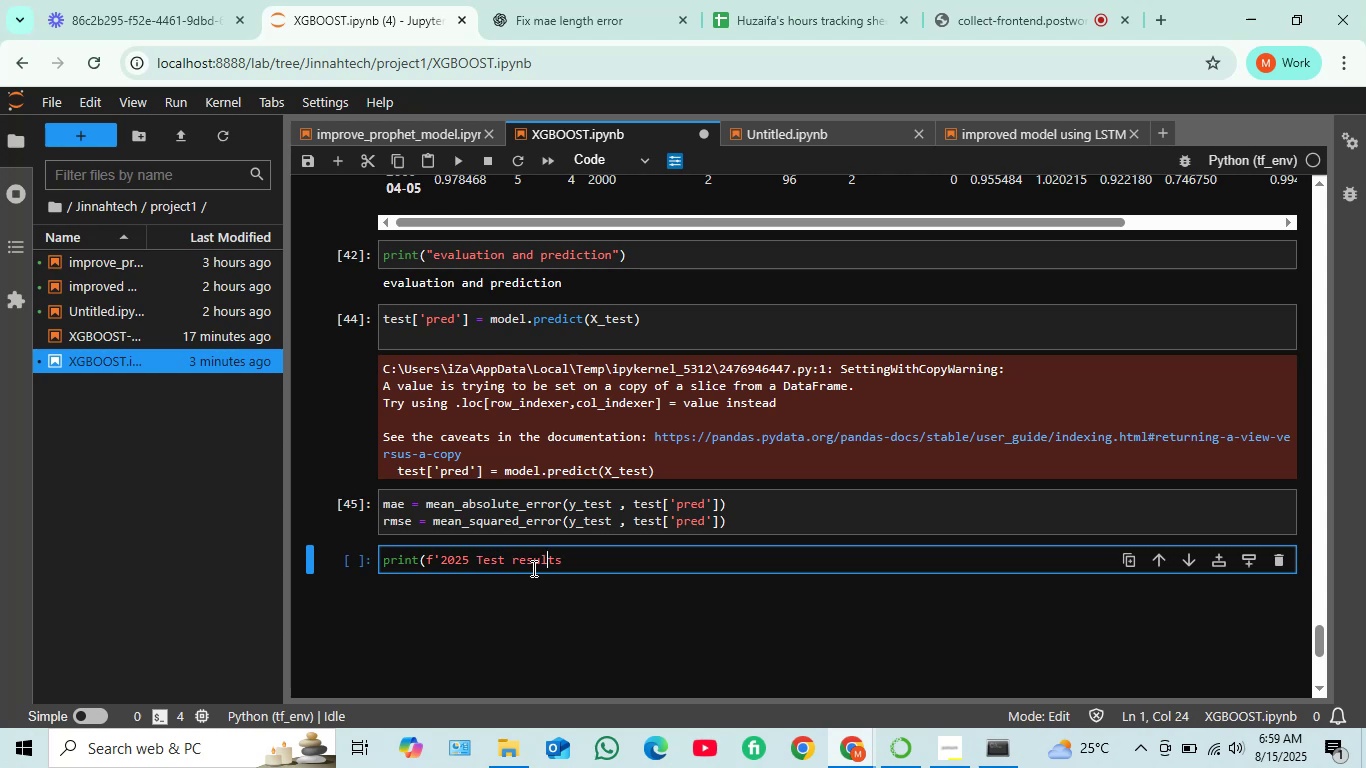 
key(ArrowLeft)
 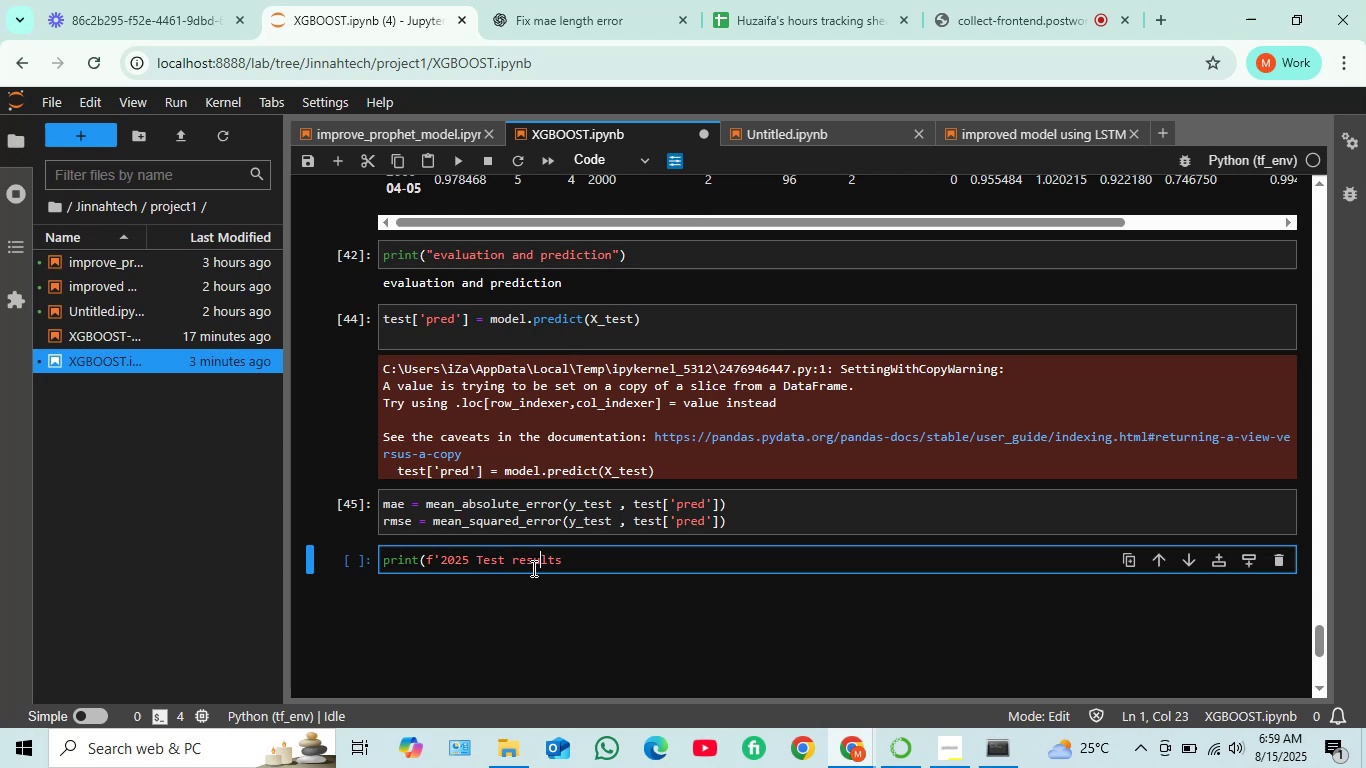 
key(ArrowLeft)
 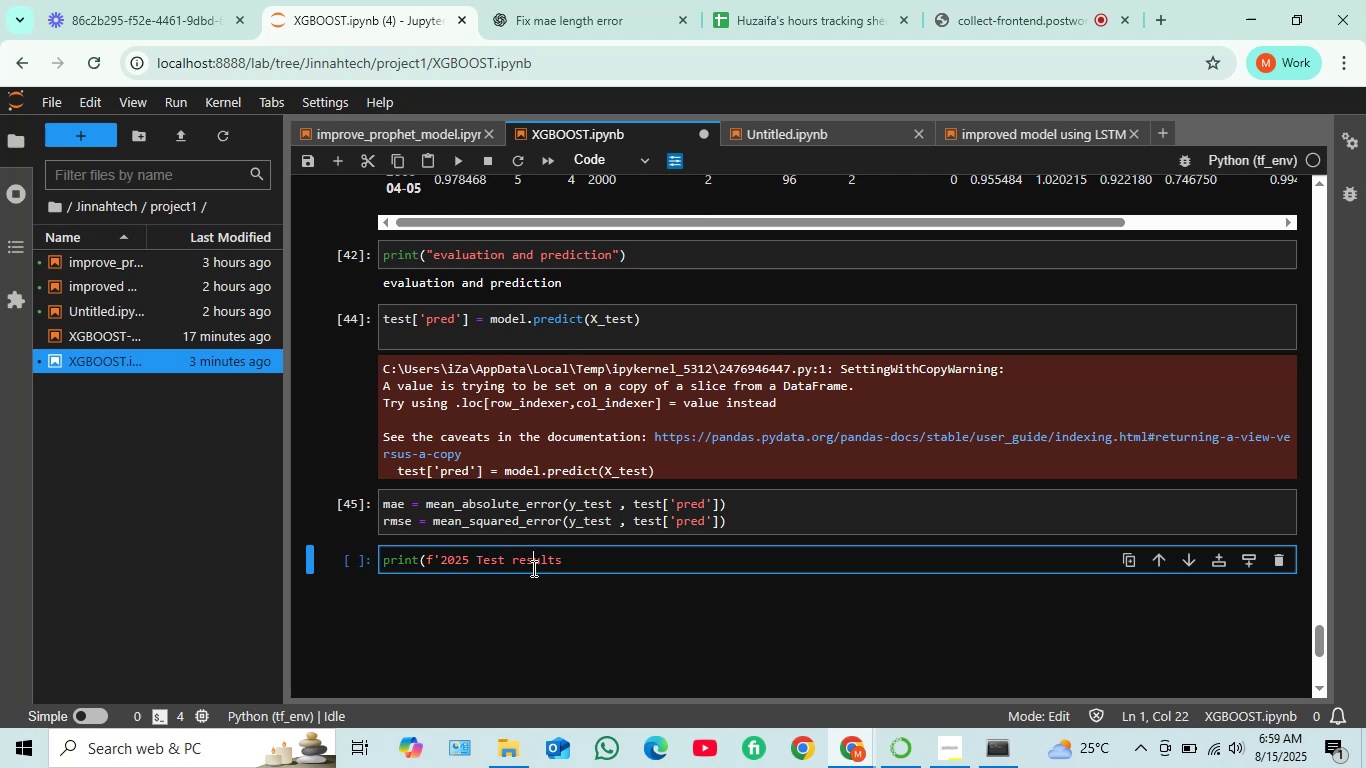 
key(ArrowLeft)
 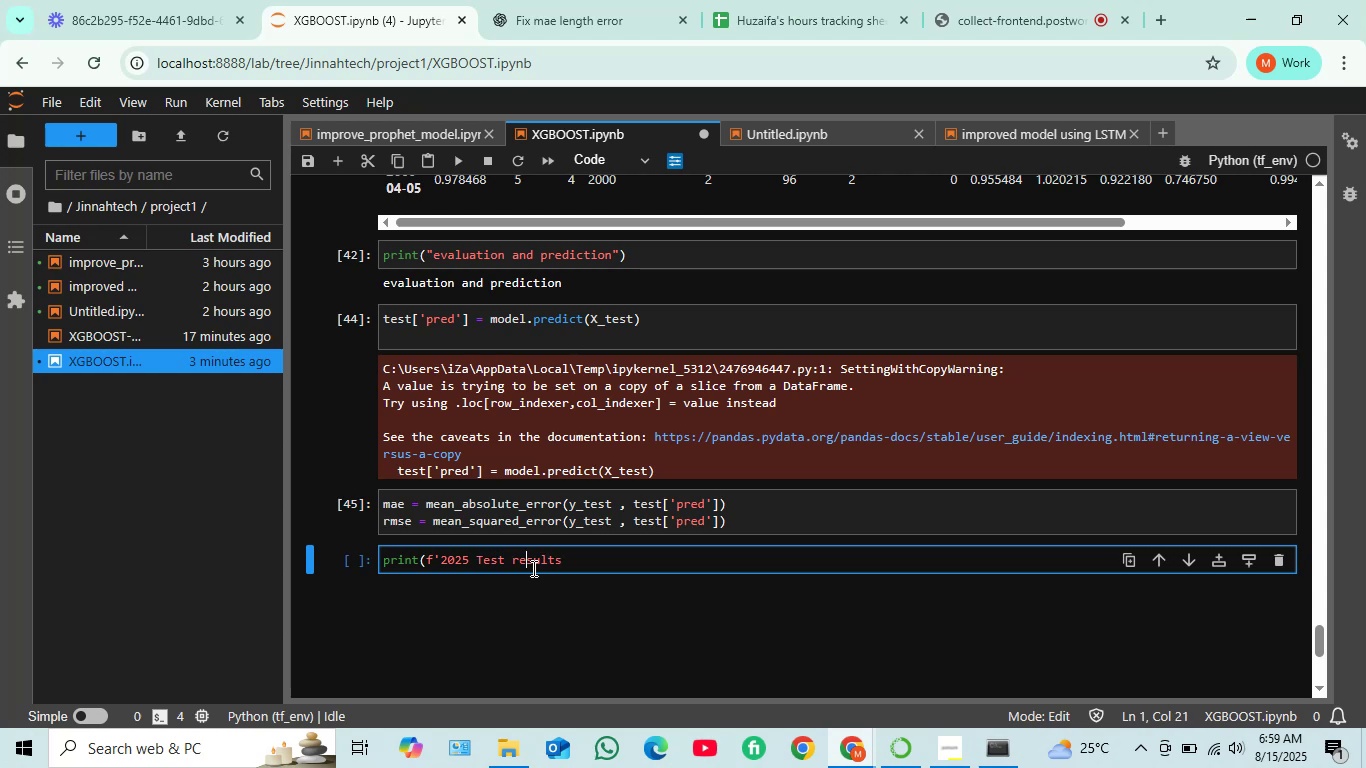 
key(ArrowLeft)
 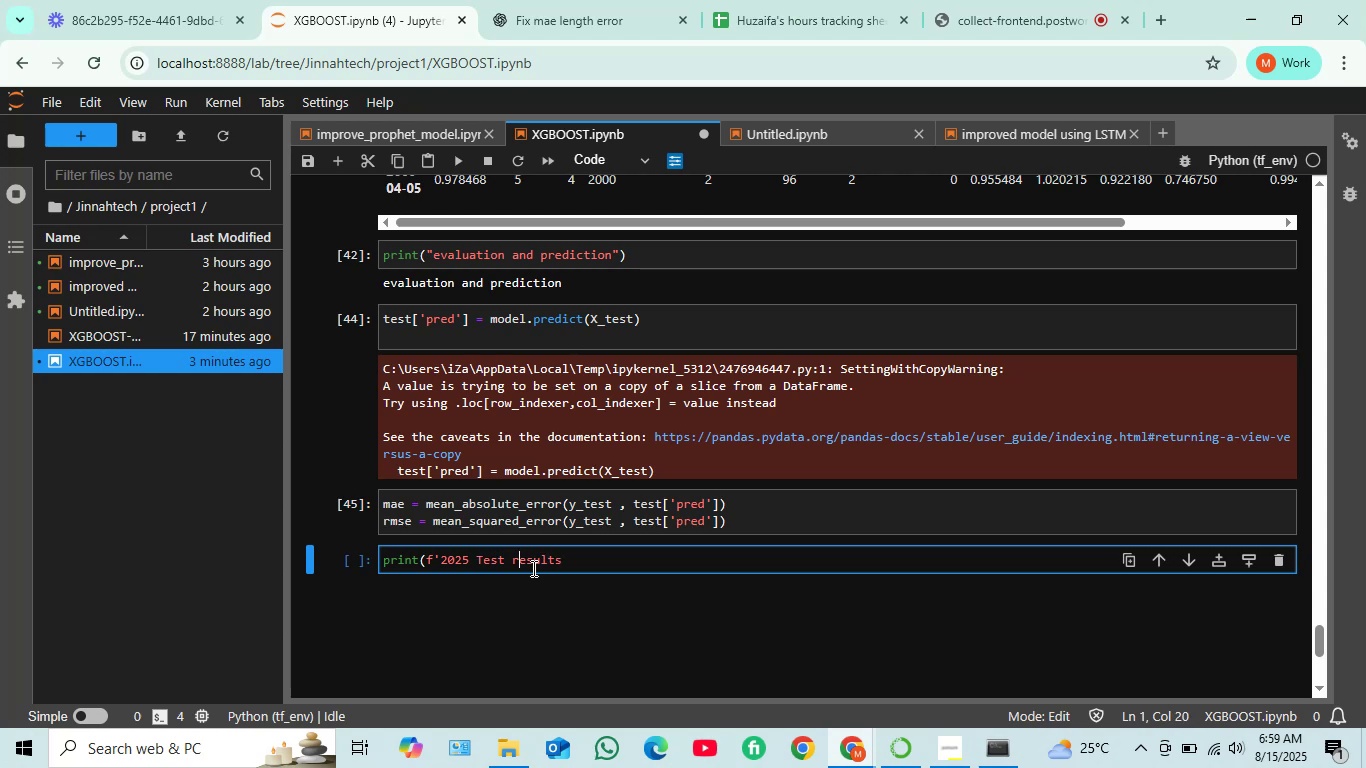 
key(Backspace)
 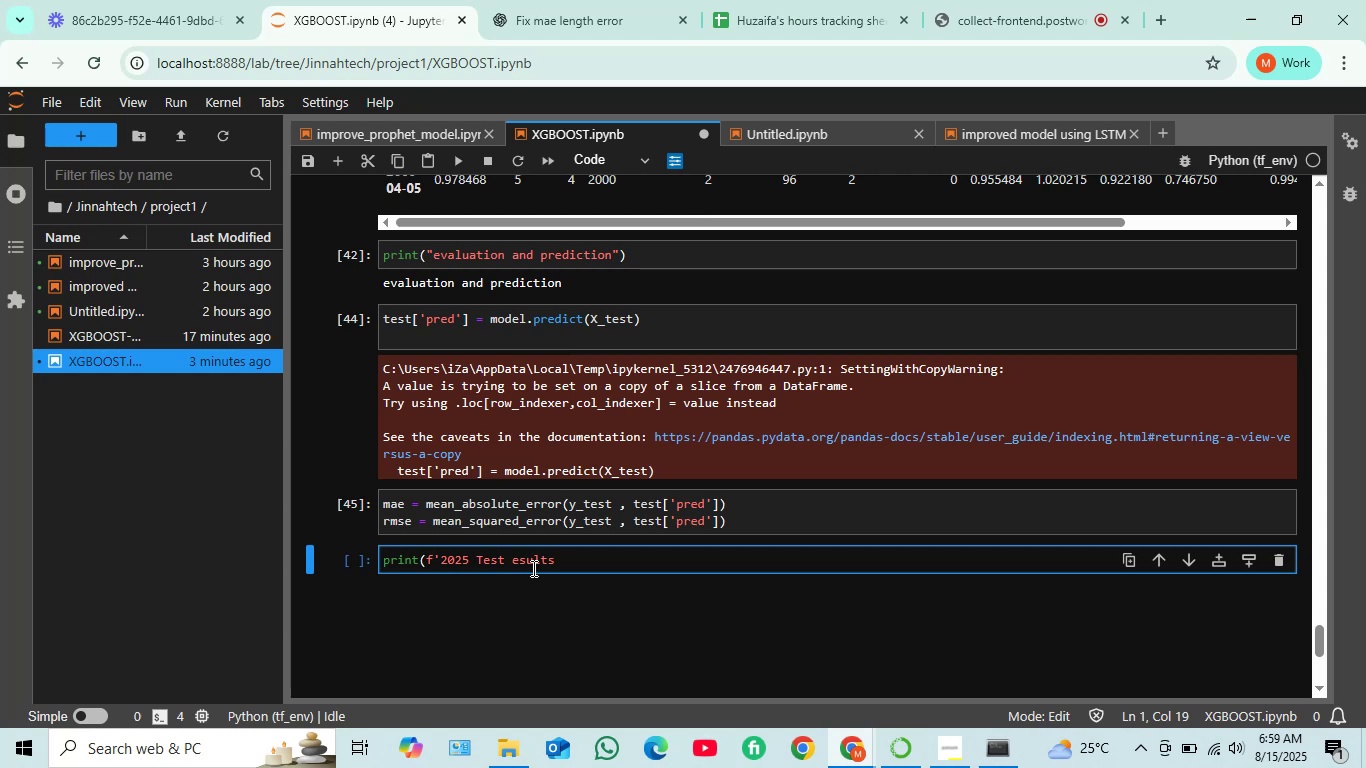 
key(Shift+R)
 